 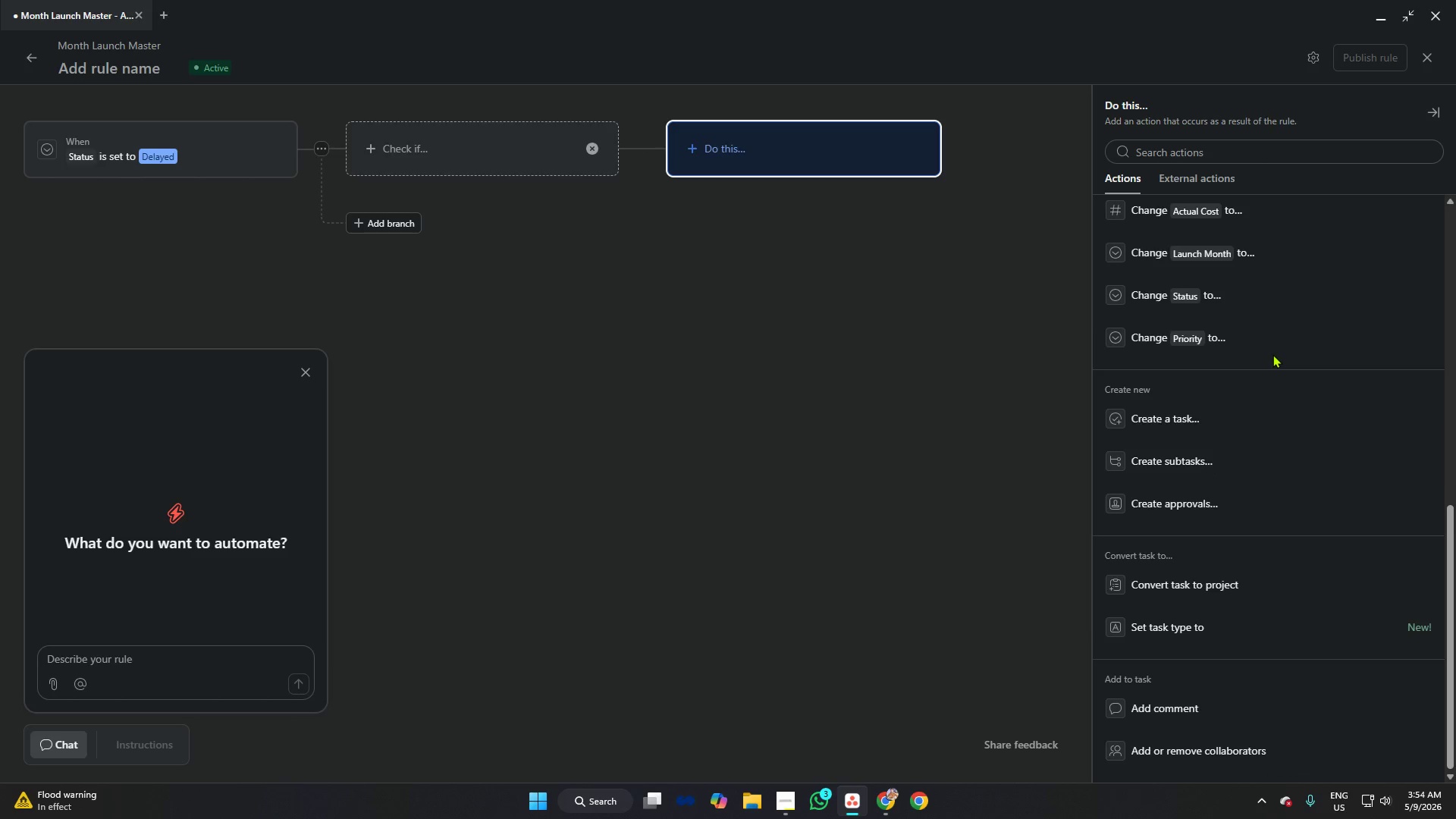 
left_click([1213, 336])
 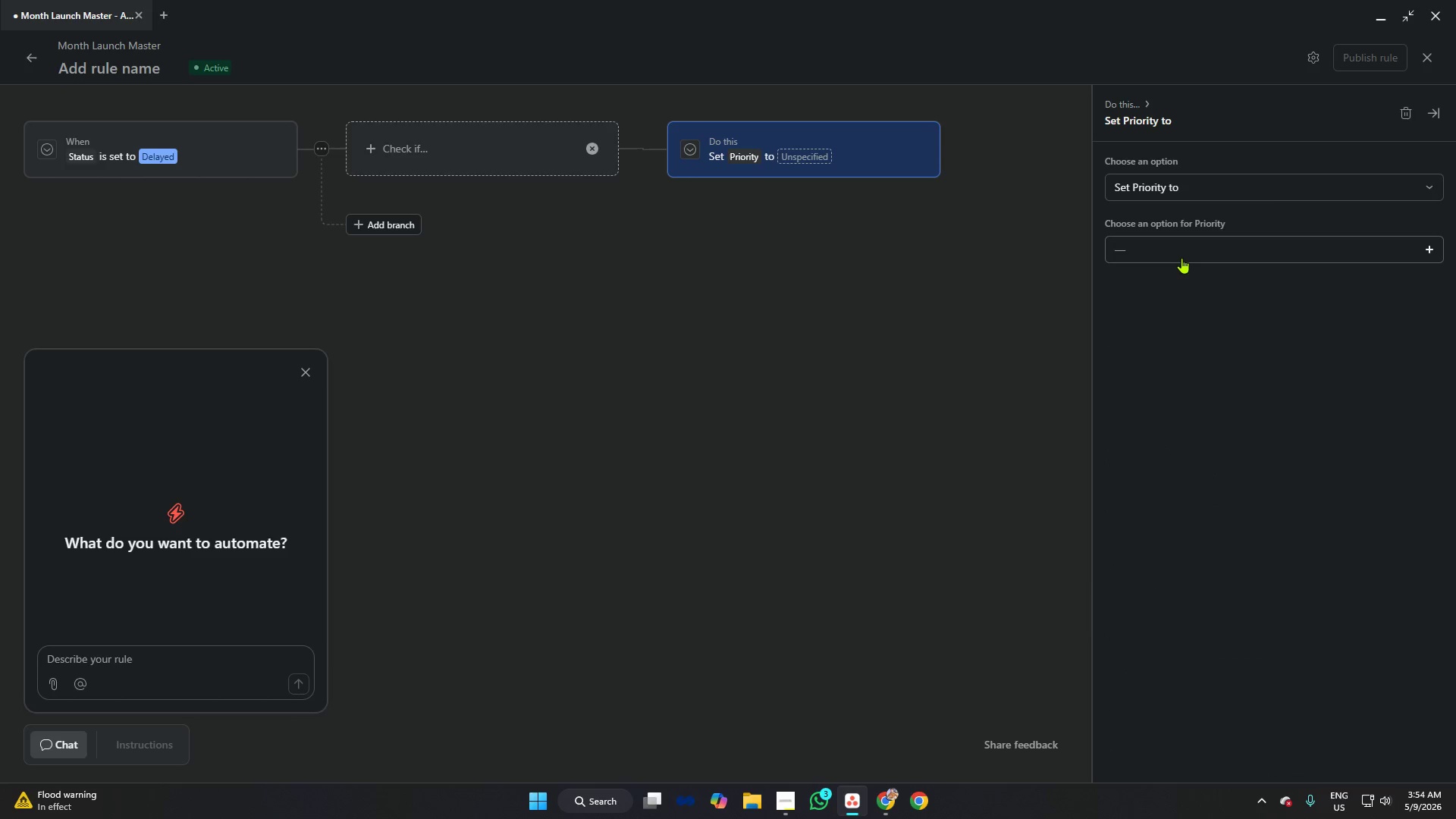 
left_click([1182, 254])
 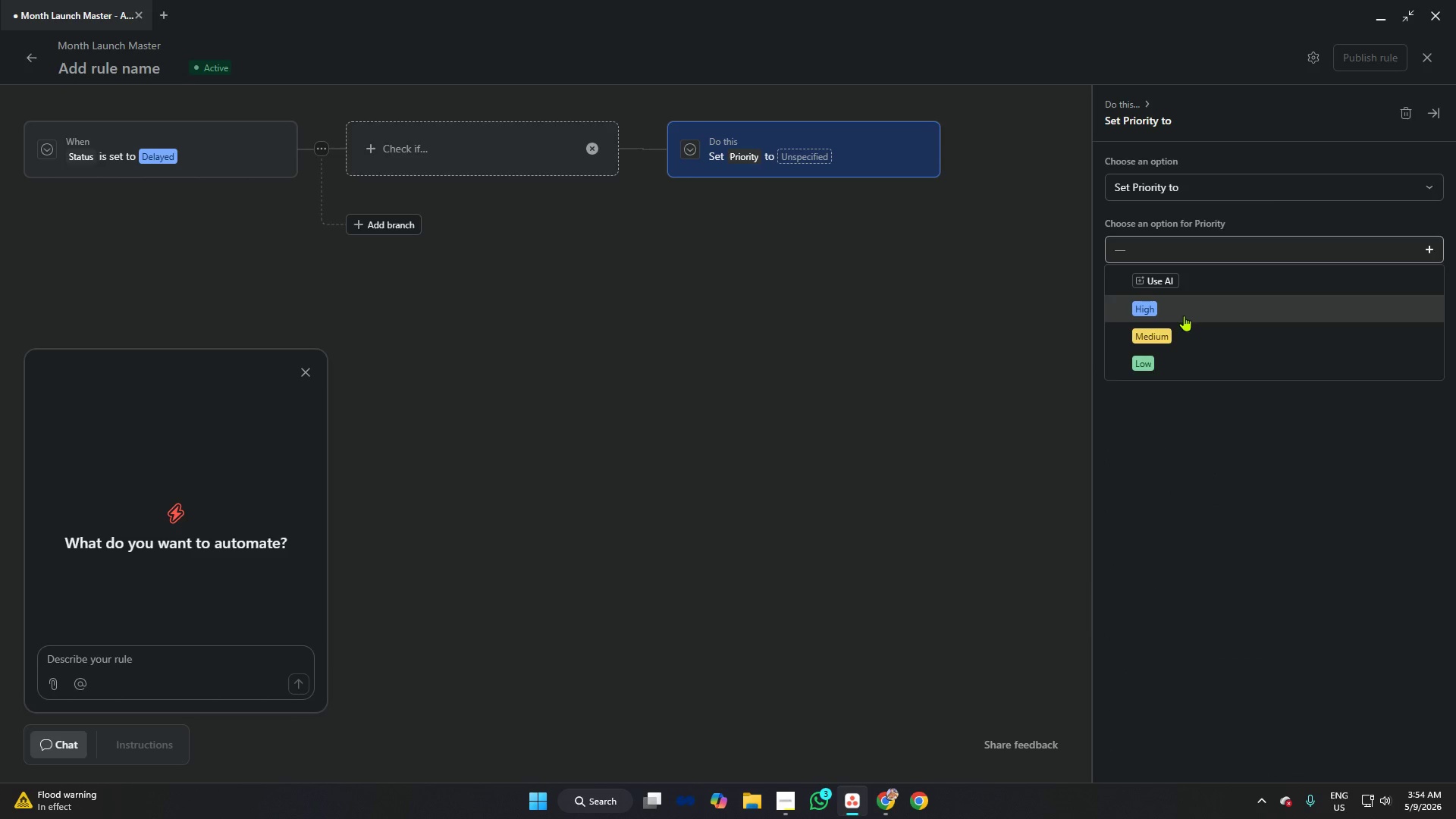 
left_click([1184, 315])
 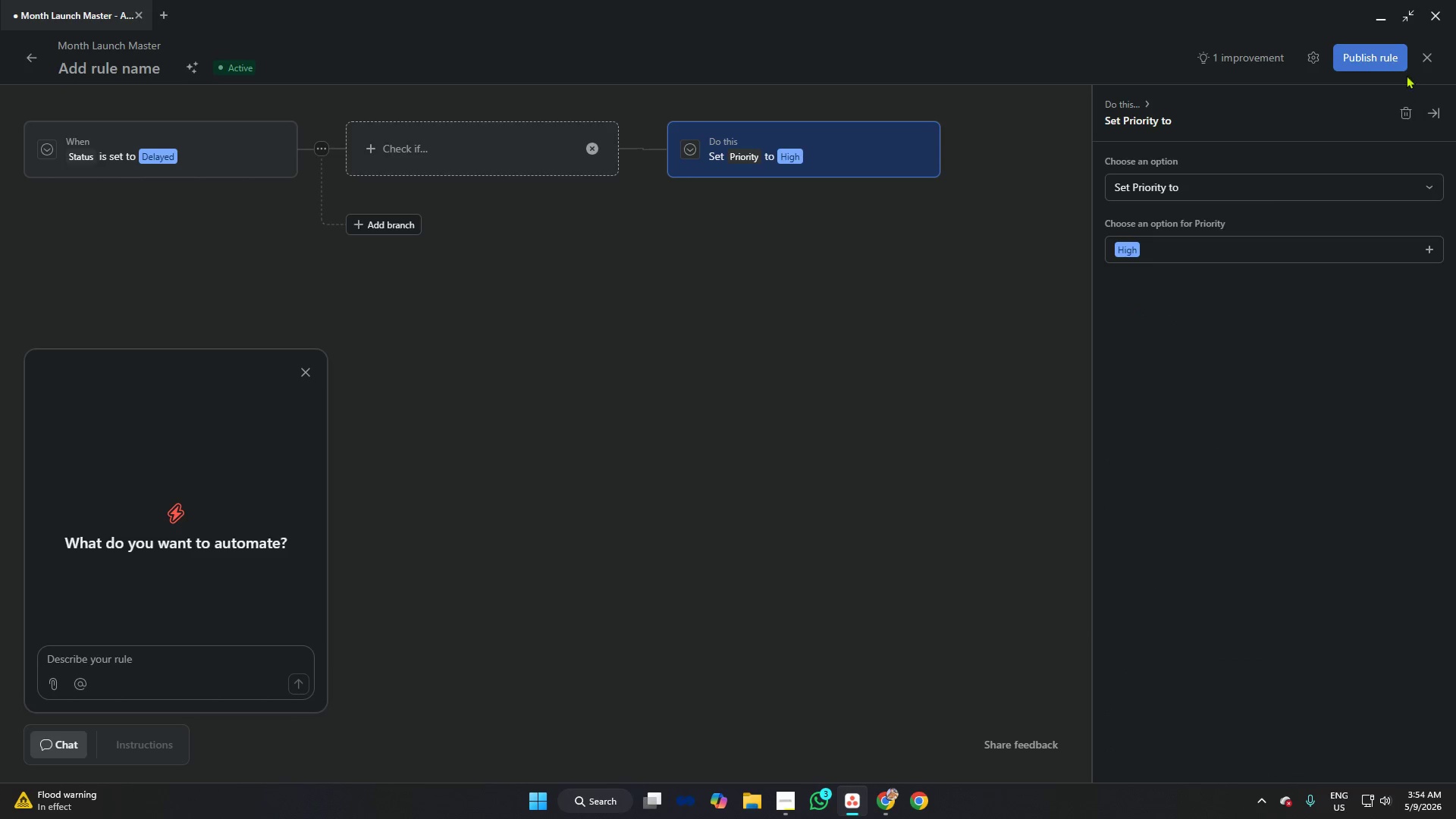 
left_click([1371, 61])
 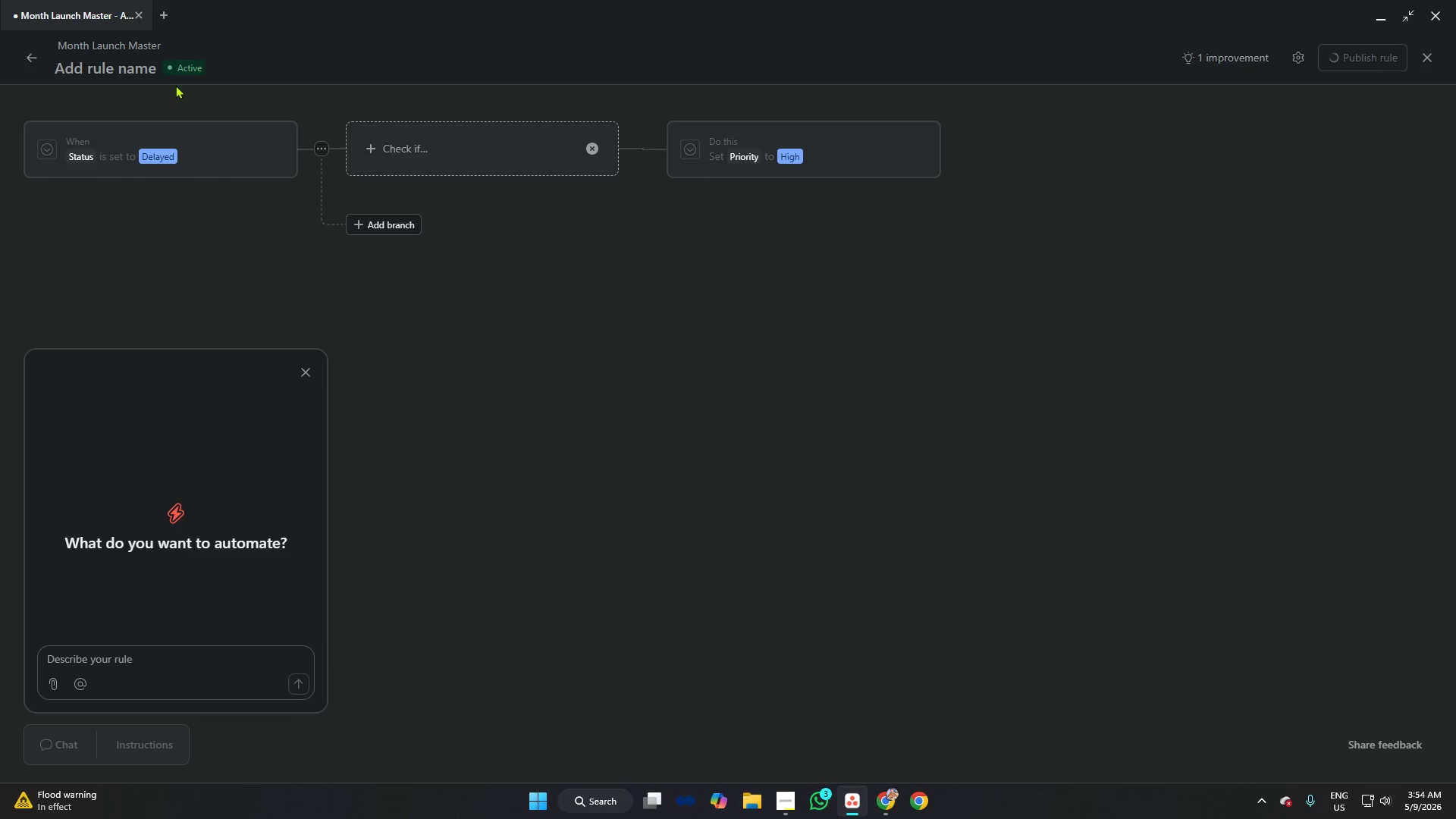 
left_click([102, 73])
 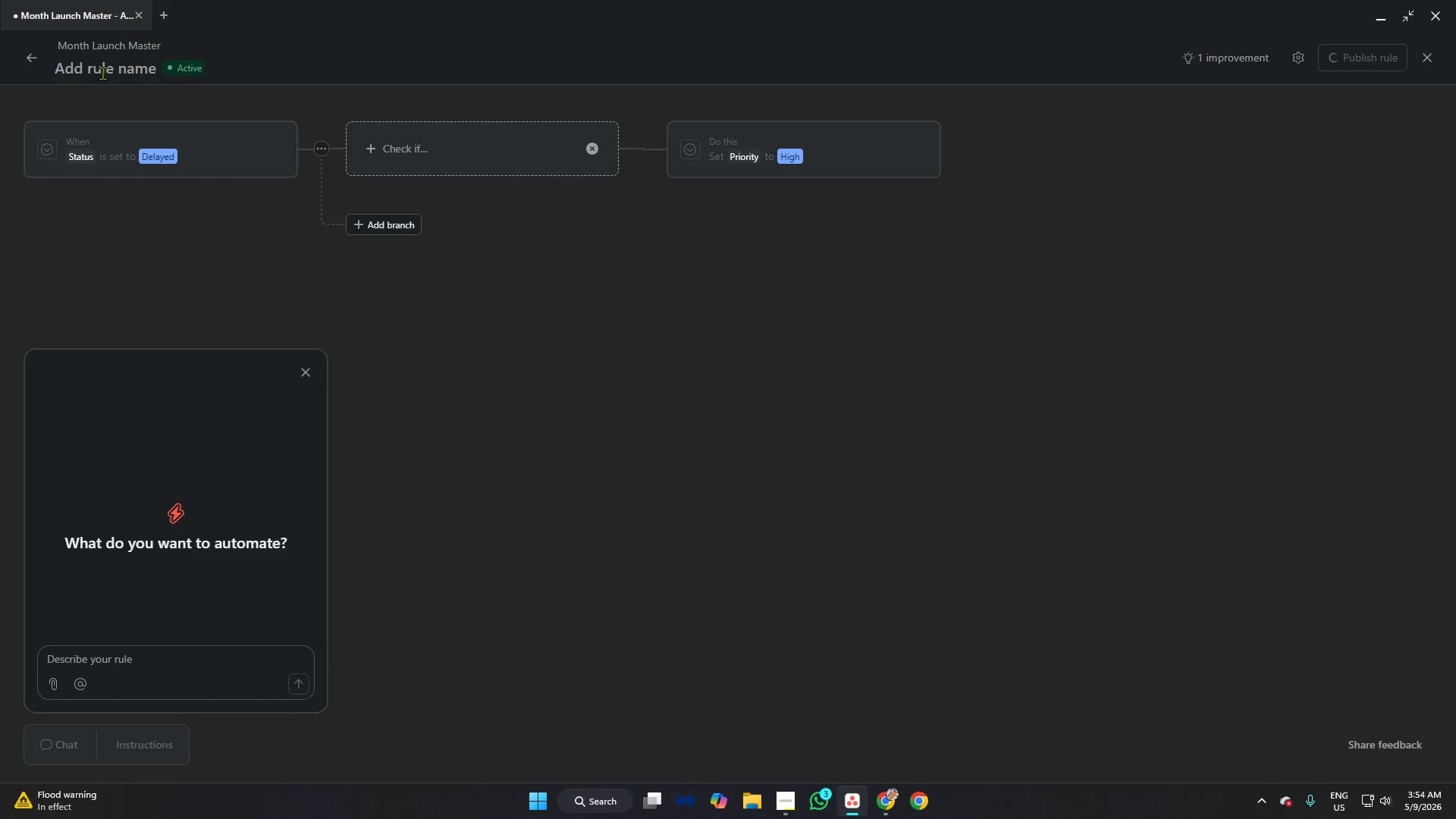 
left_click([103, 67])
 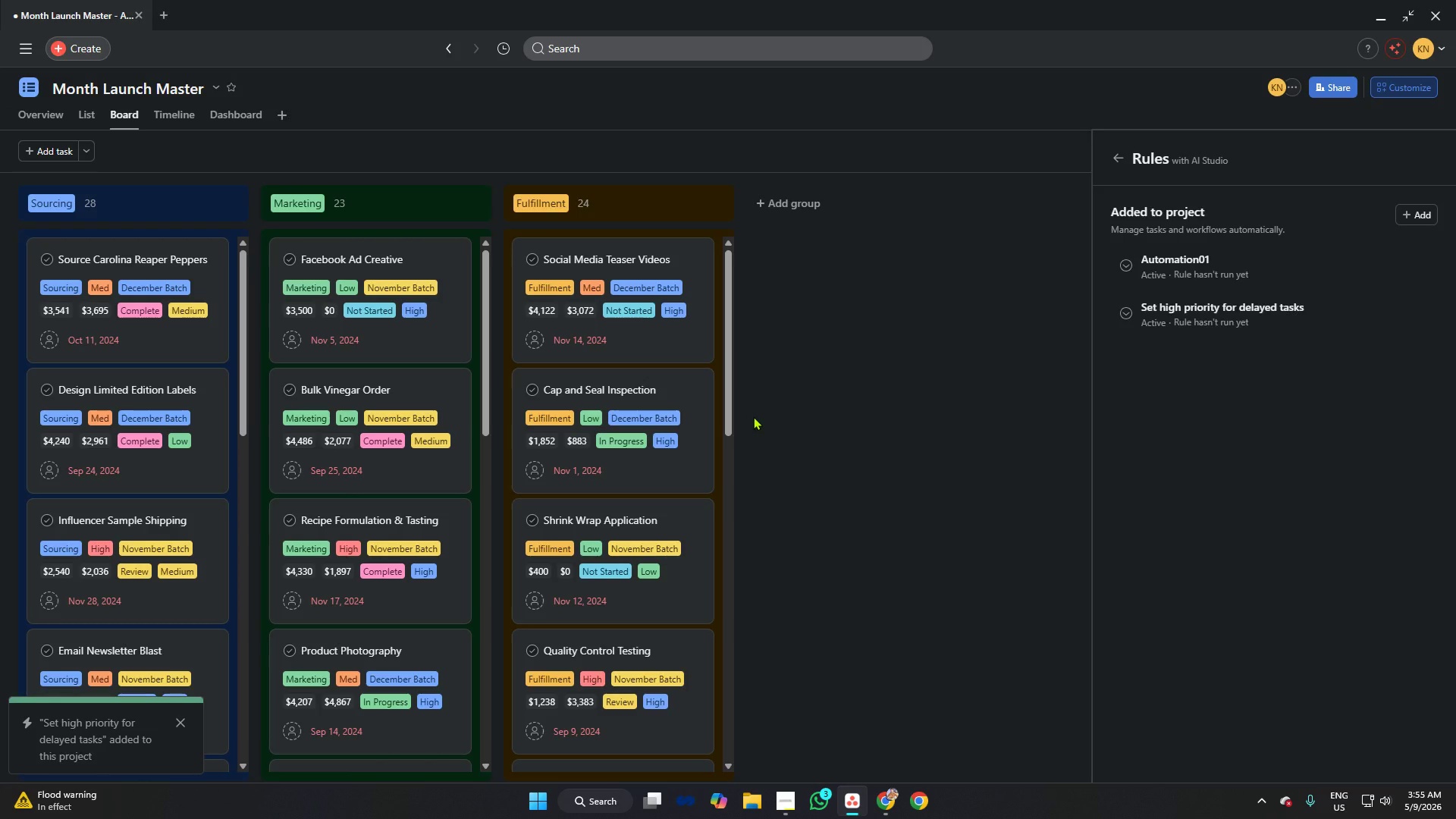 
wait(7.08)
 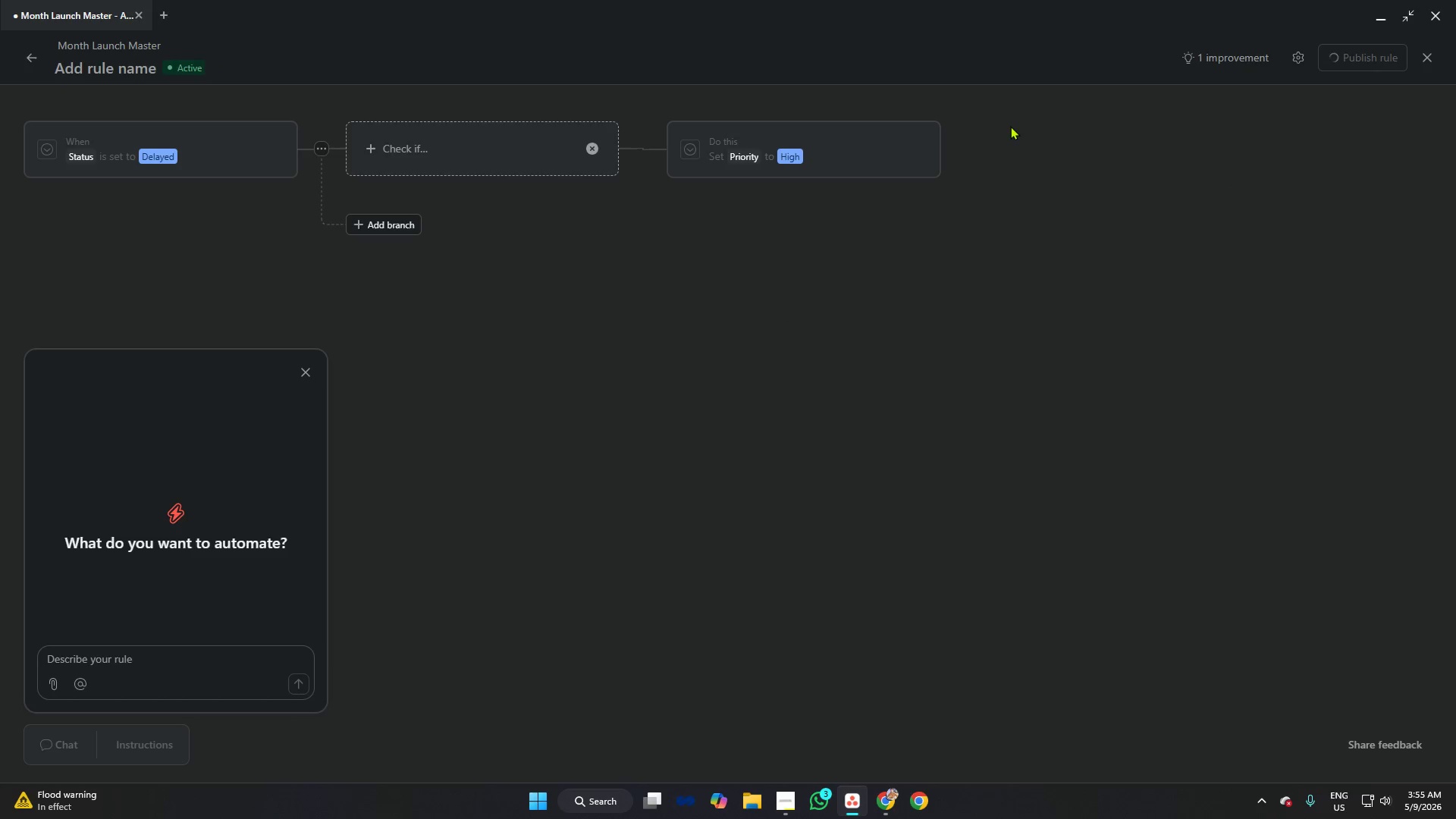 
left_click([1239, 318])
 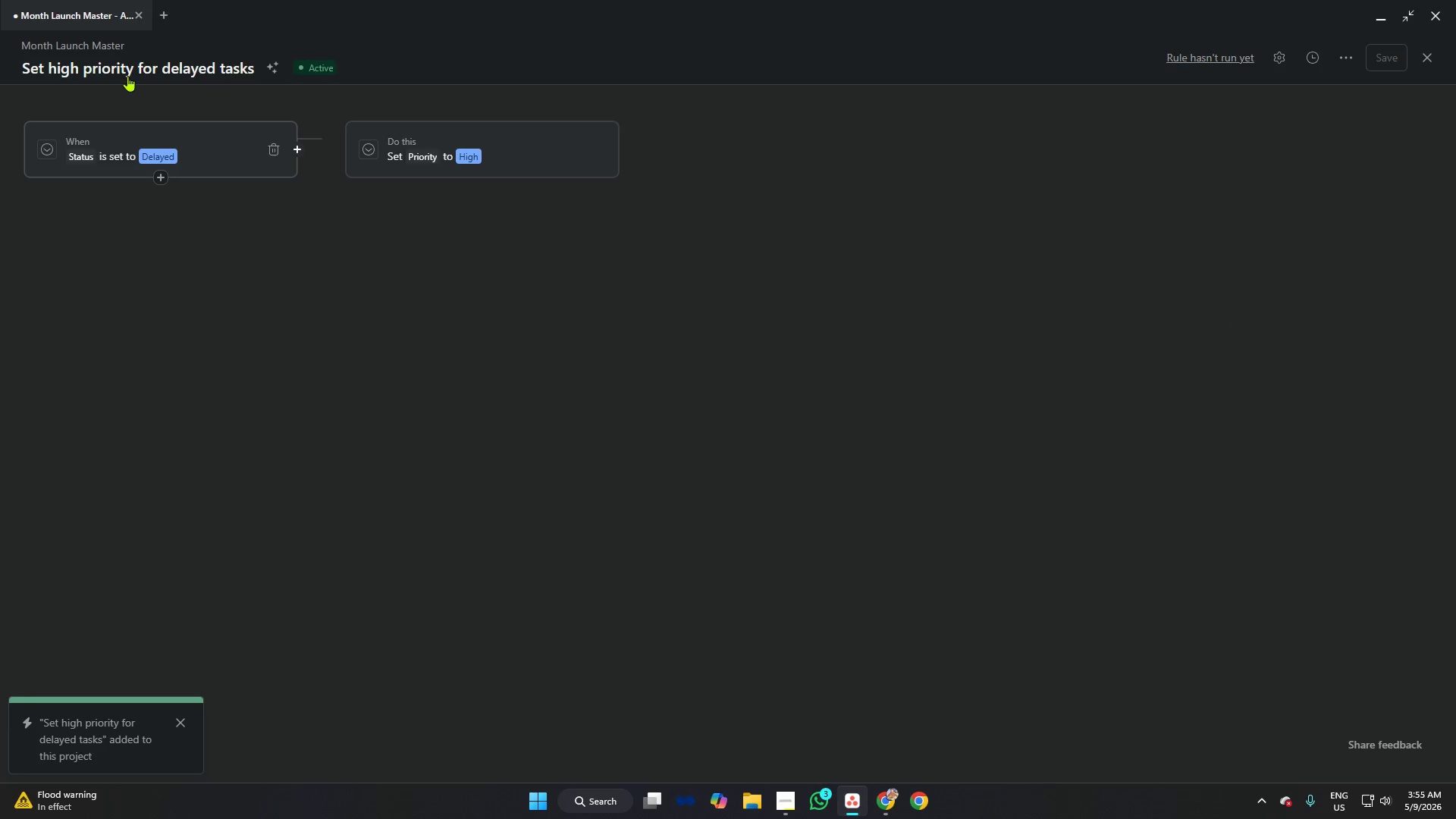 
left_click([127, 60])
 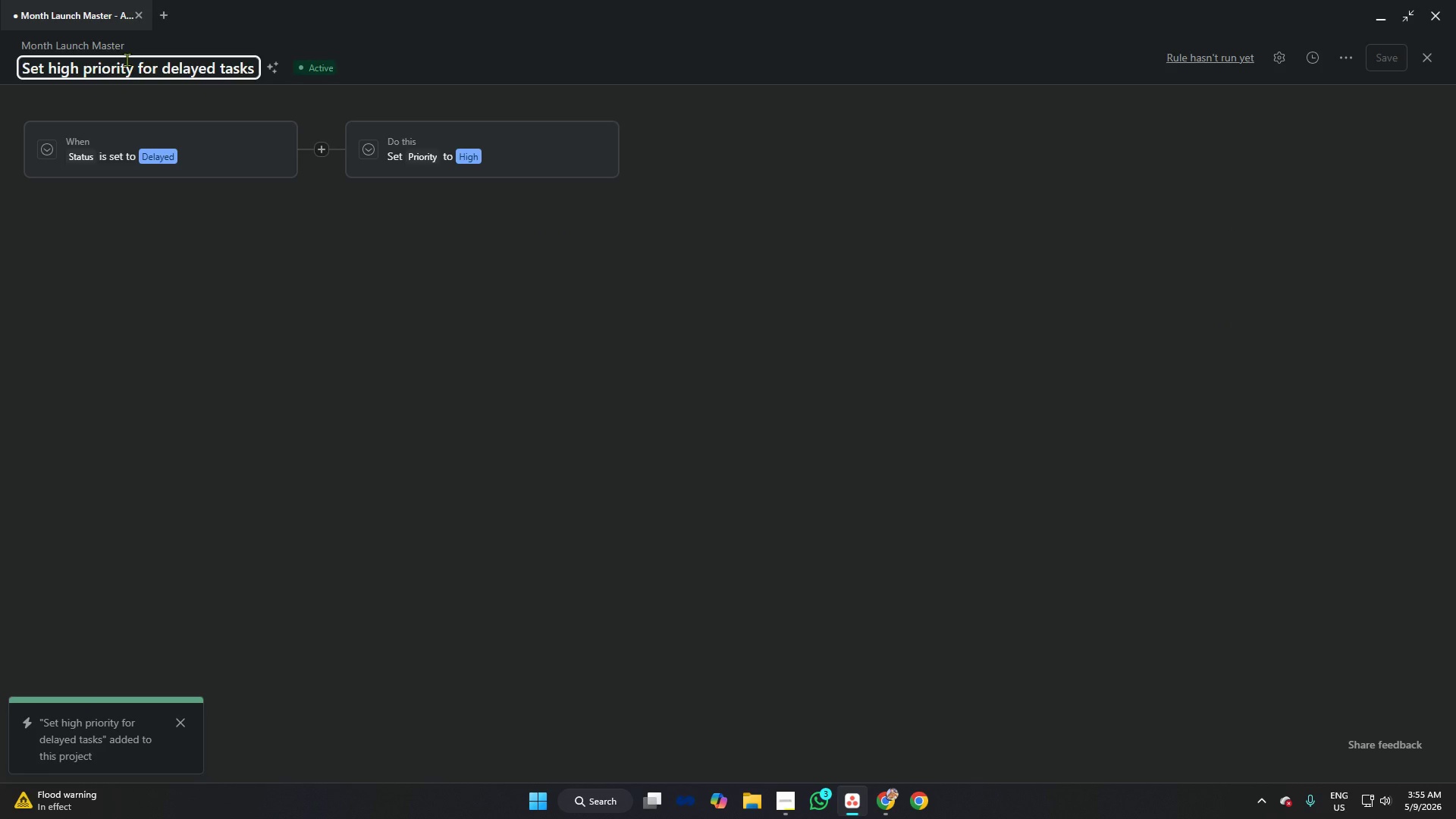 
key(Control+A)
 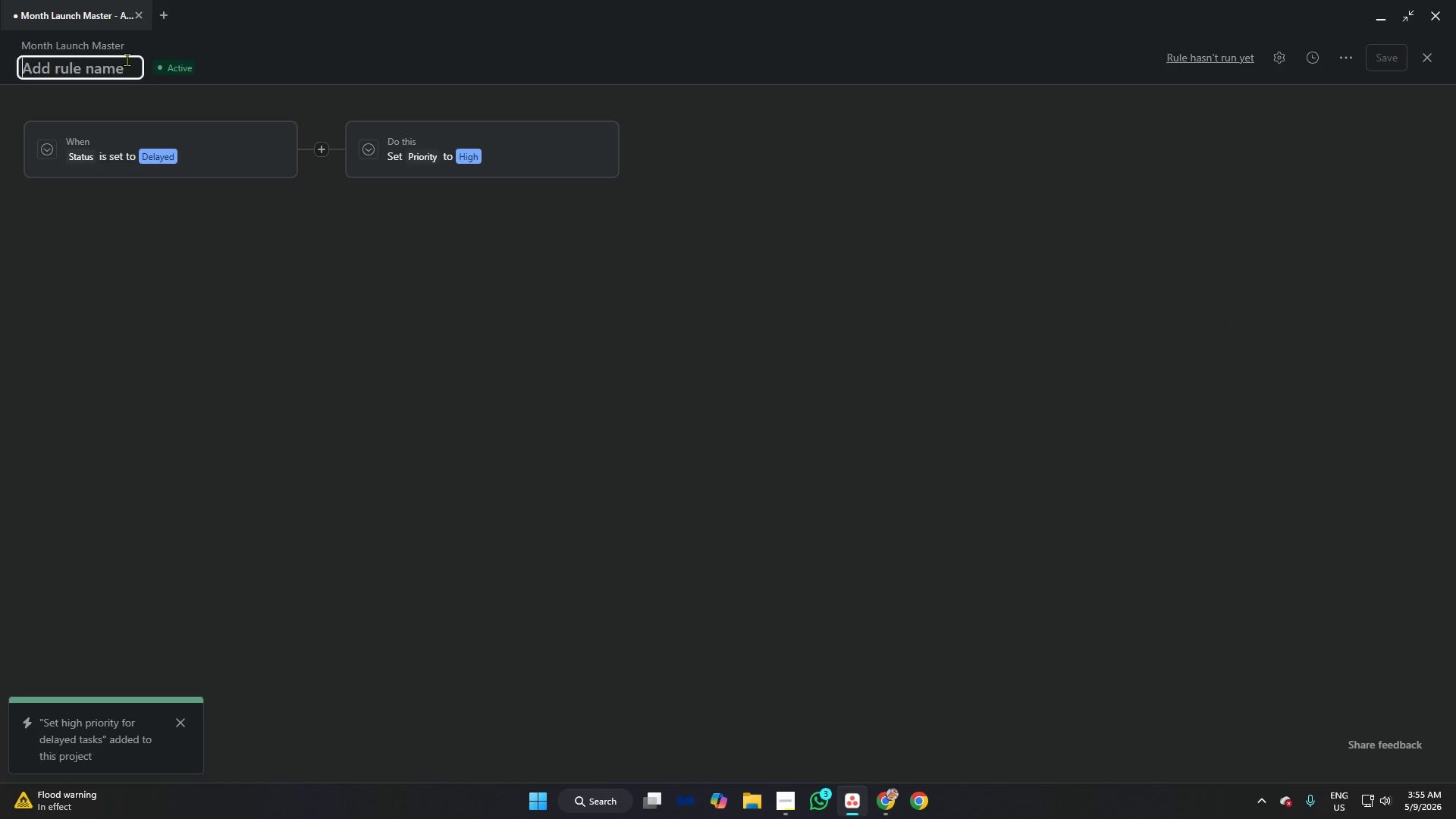 
key(Backspace)
type(Autyom)
key(Backspace)
key(Backspace)
key(Backspace)
type(omation02)
 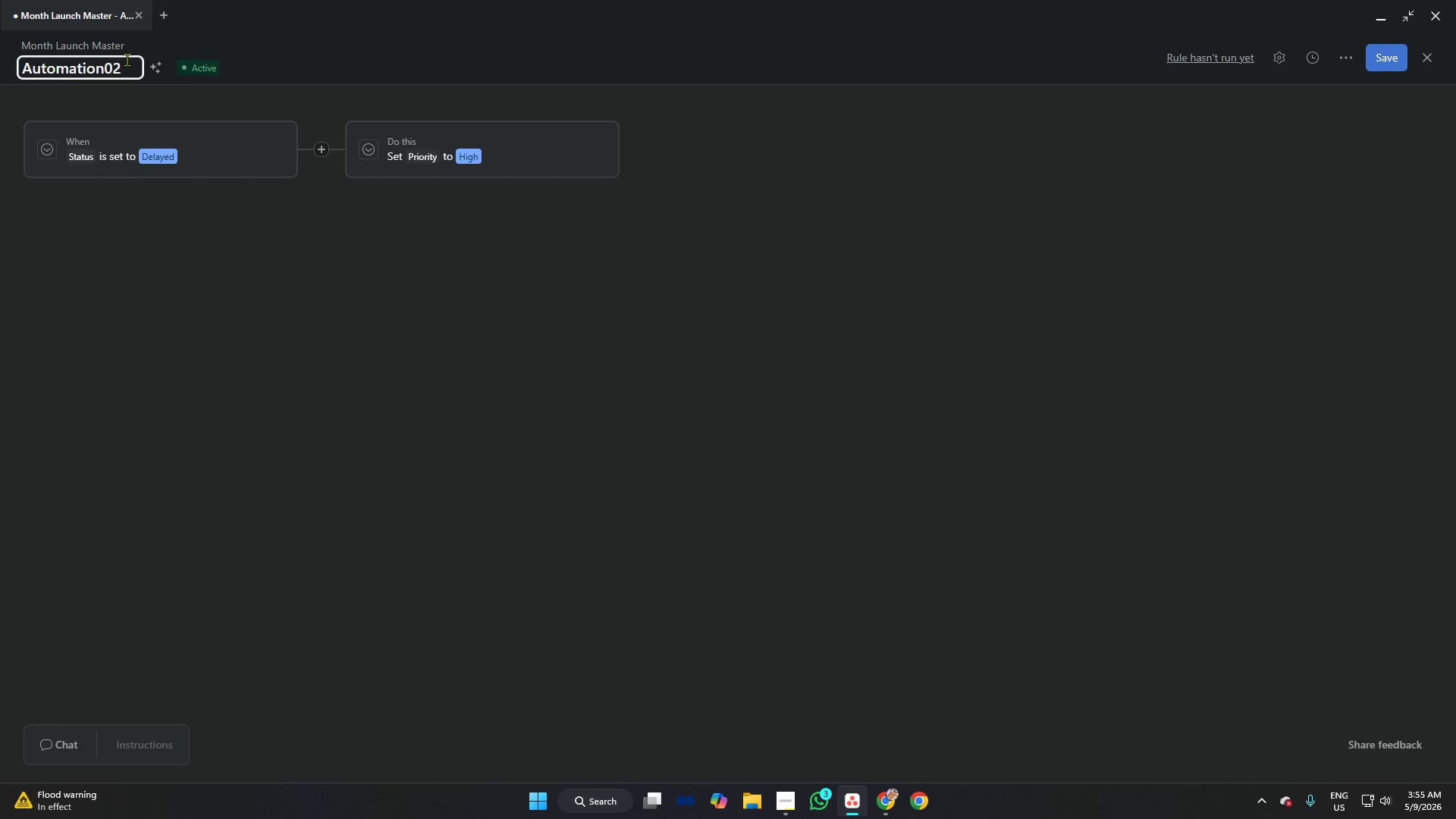 
wait(8.25)
 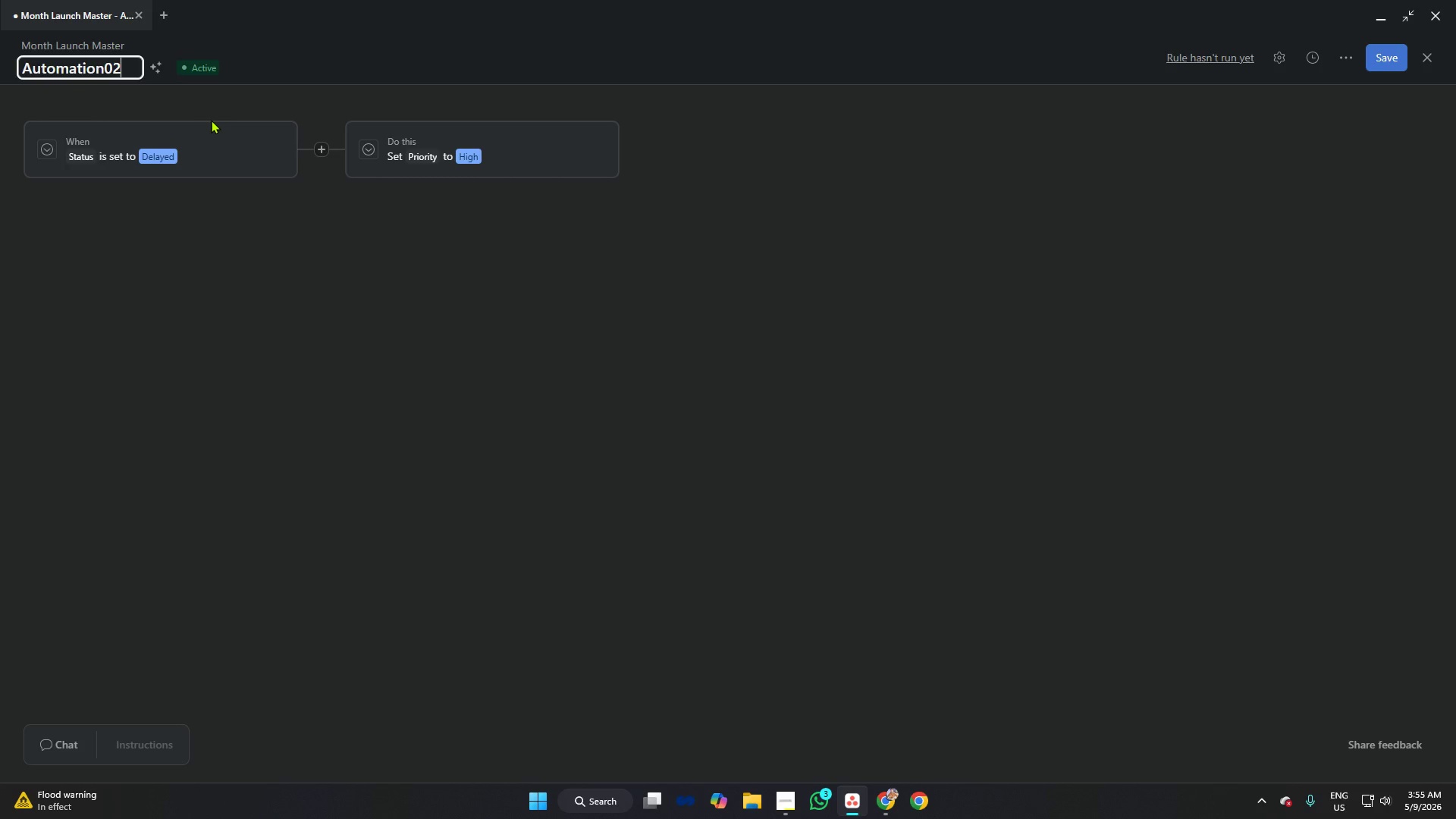 
left_click([1383, 64])
 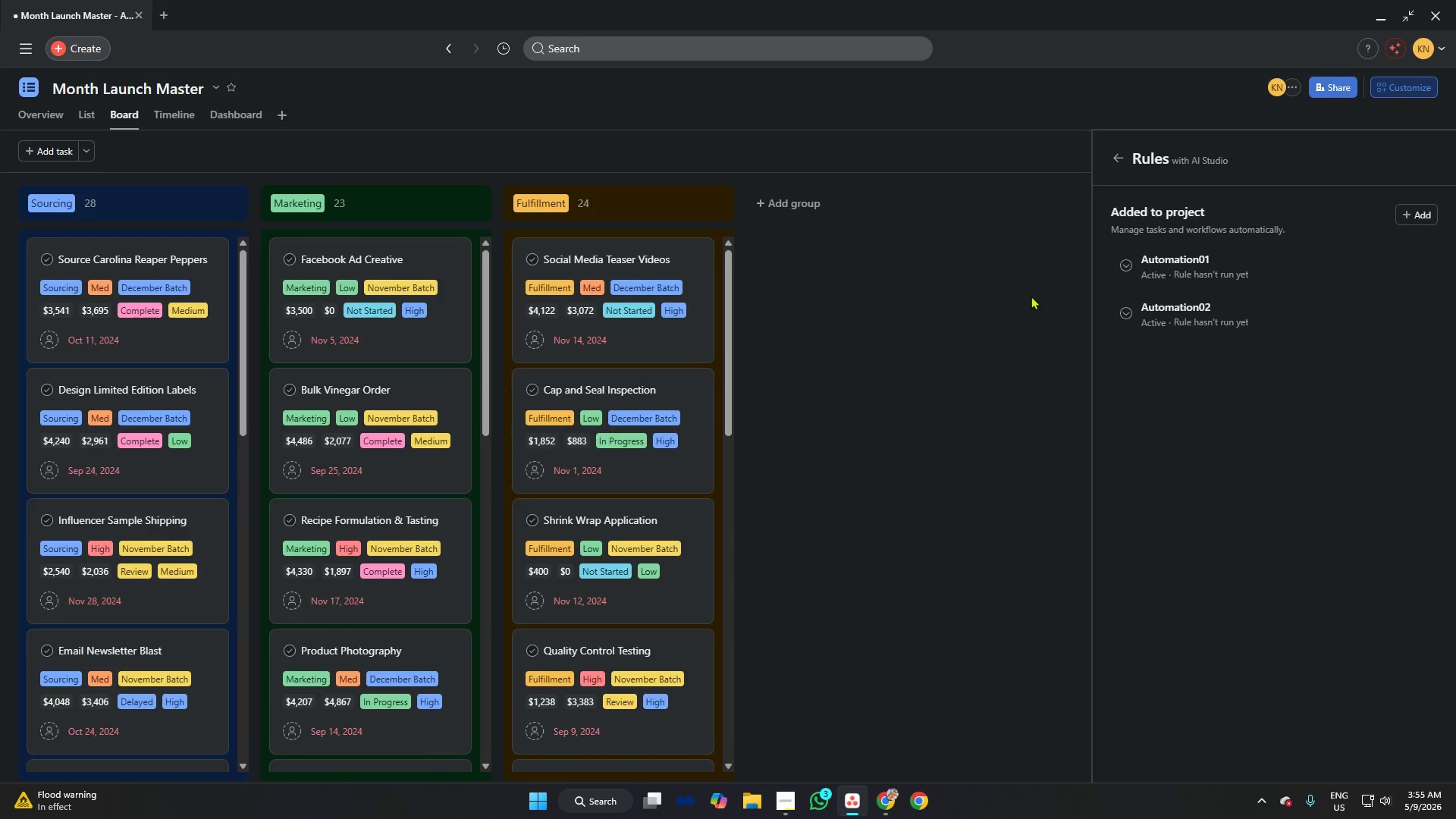 
left_click([1032, 296])
 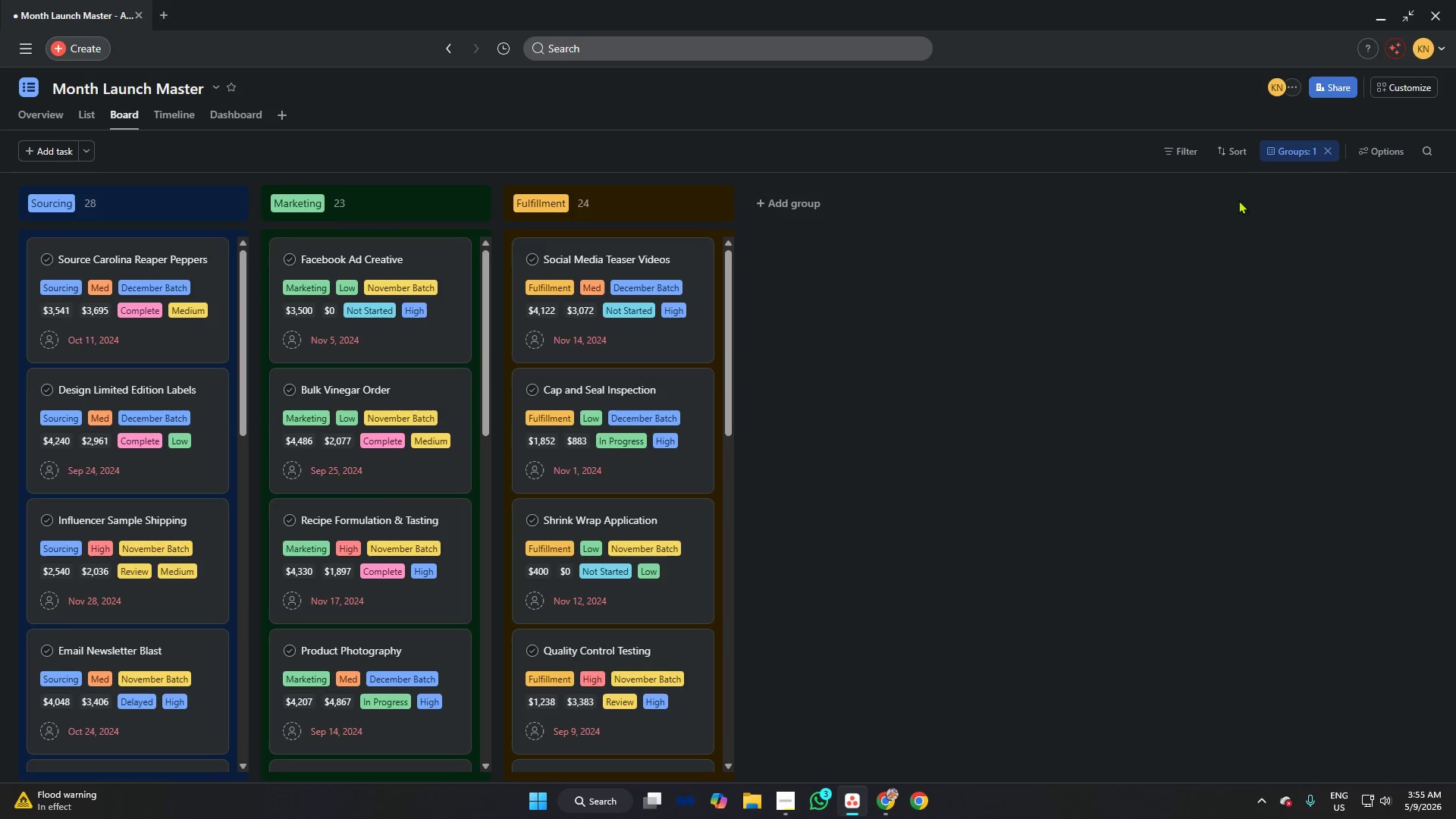 
left_click([1397, 84])
 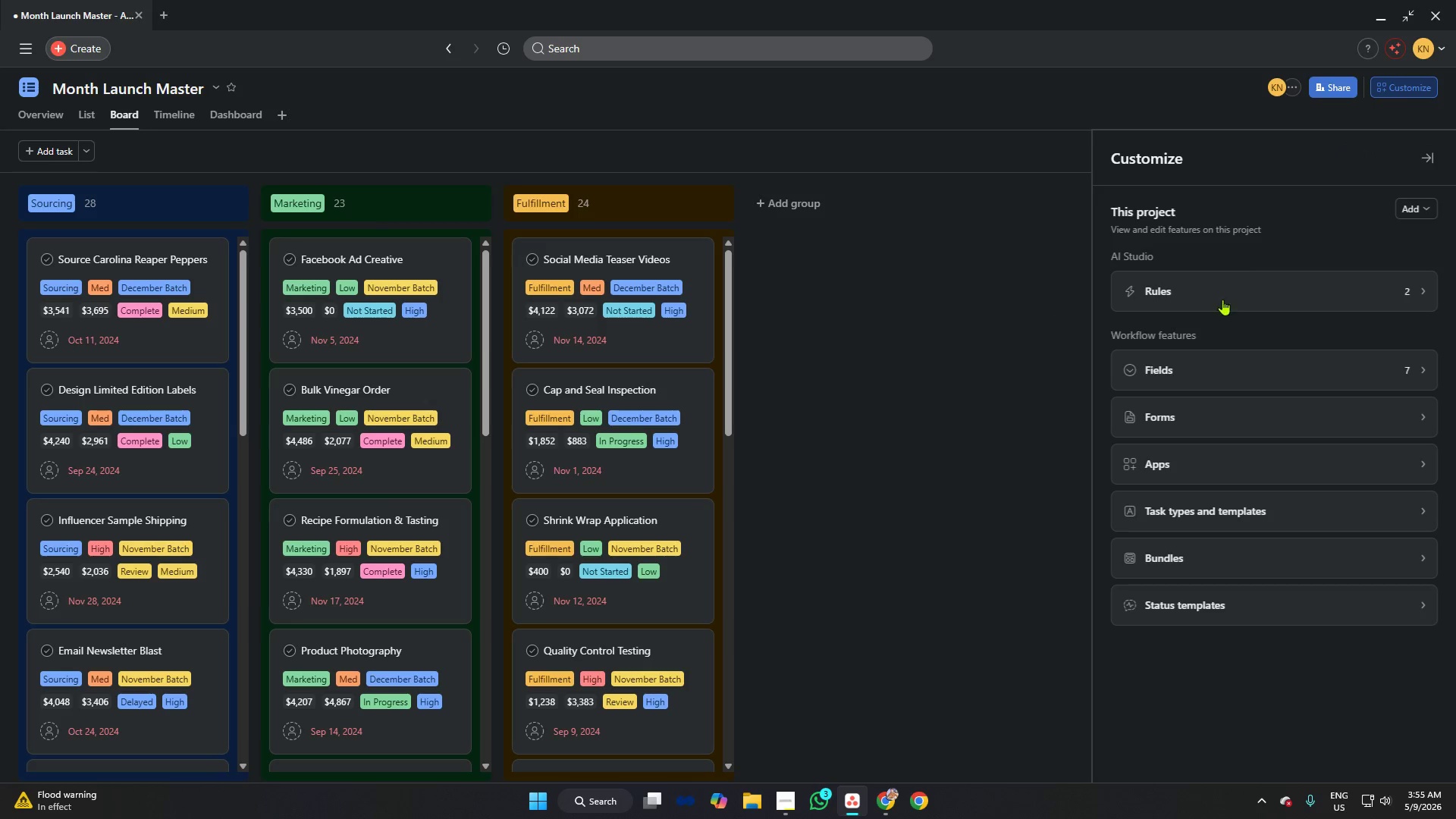 
left_click([1214, 305])
 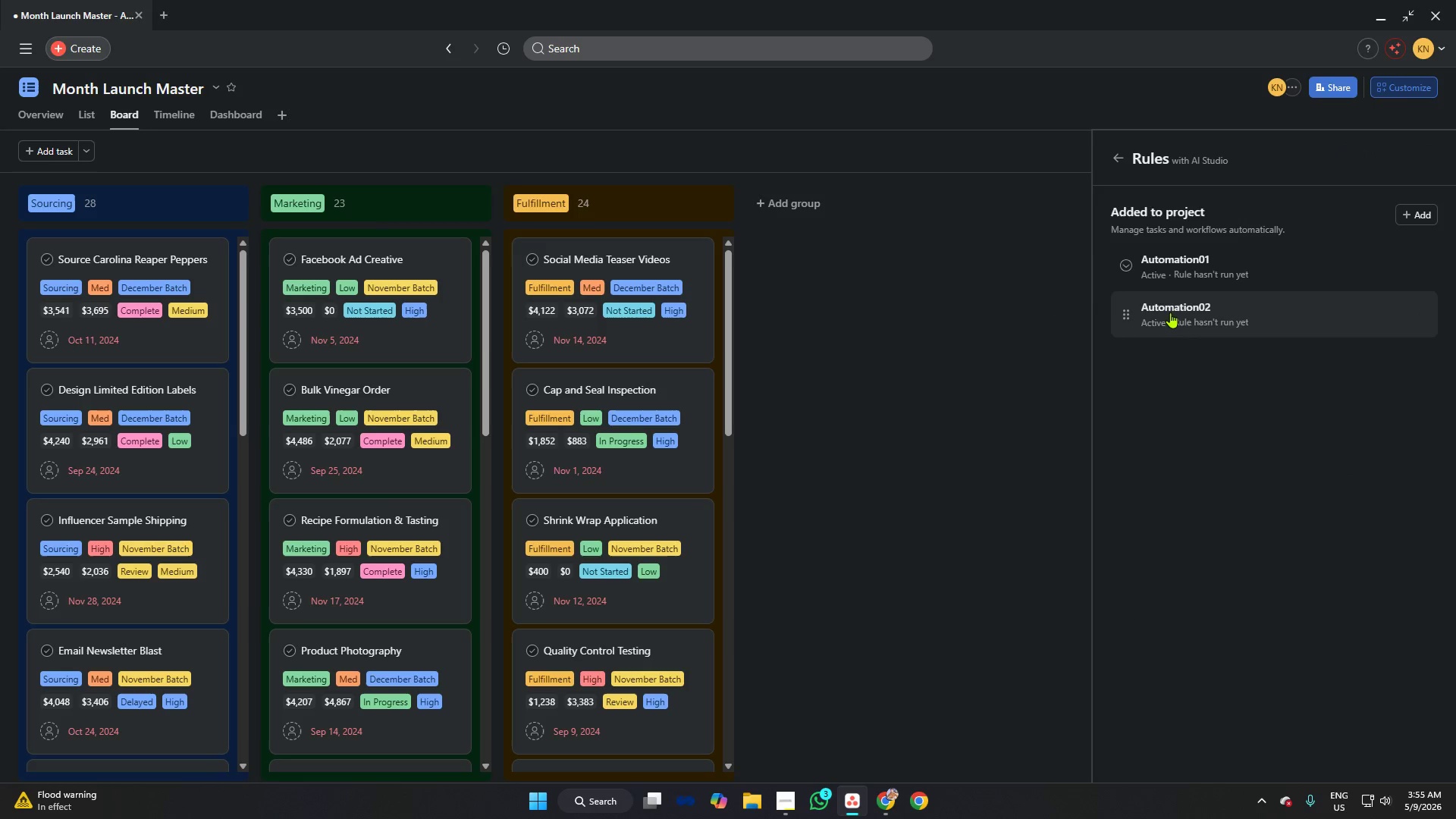 
left_click([1195, 270])
 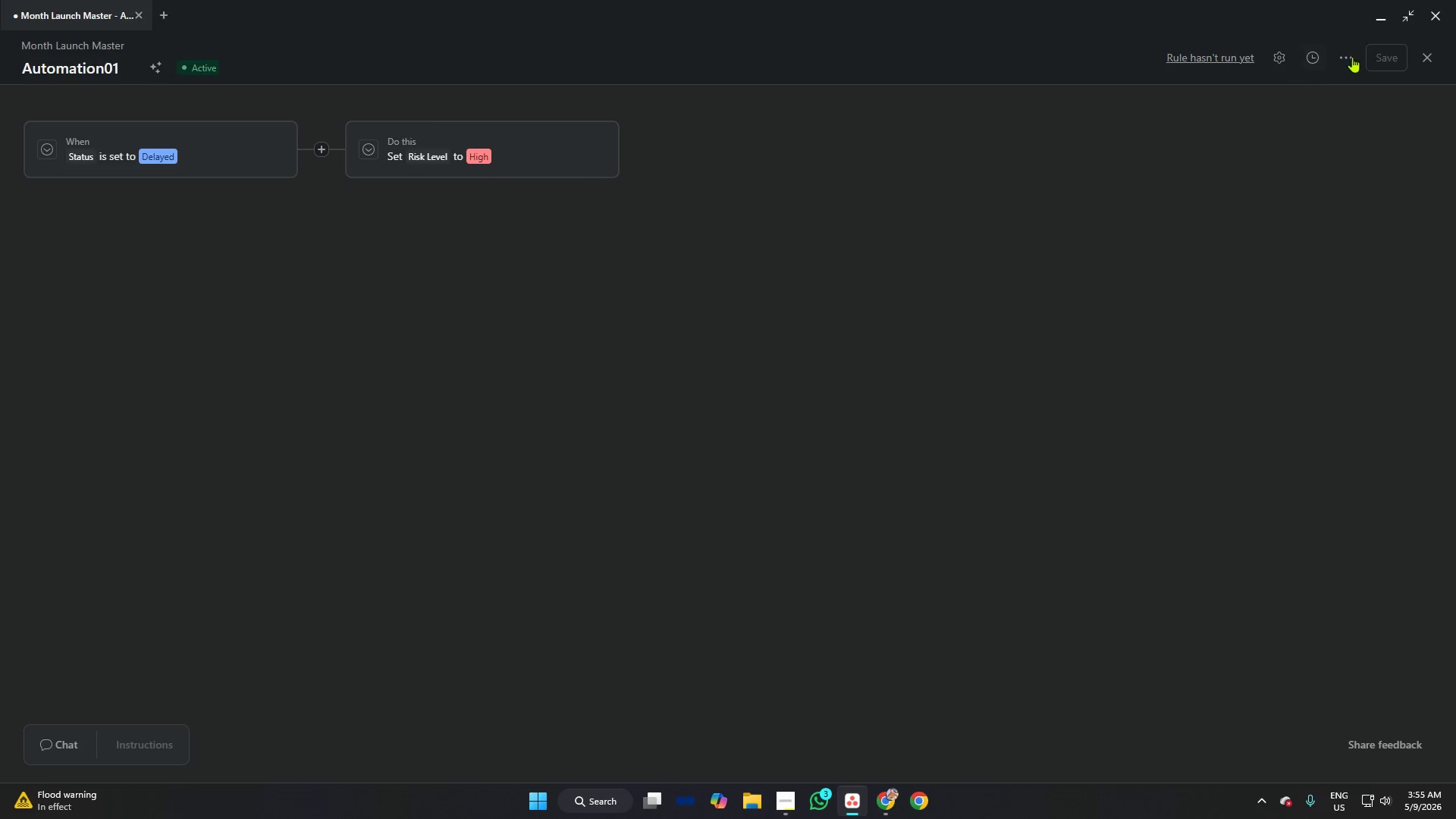 
left_click([1425, 52])
 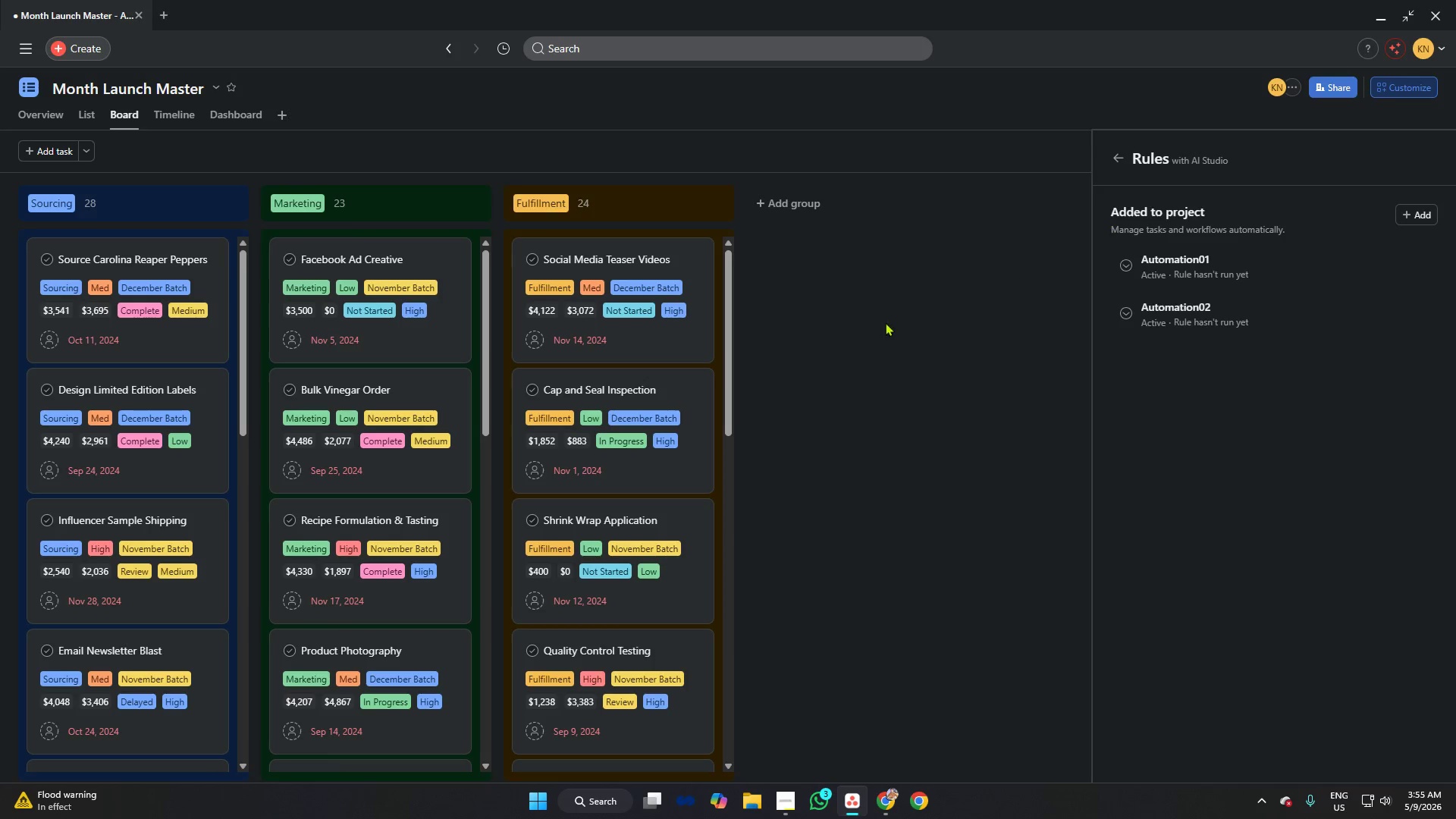 
left_click([845, 334])
 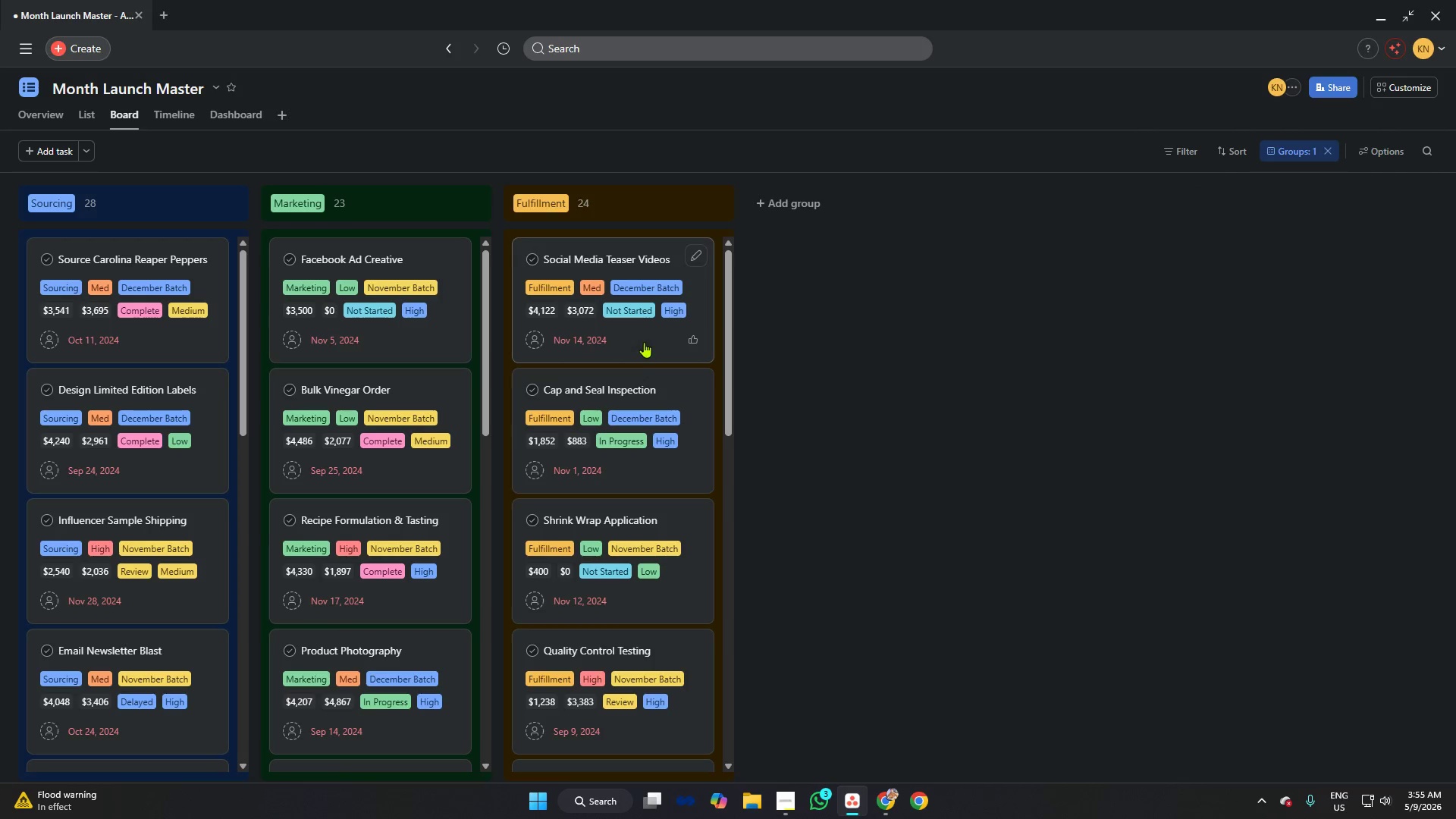 
left_click([645, 338])
 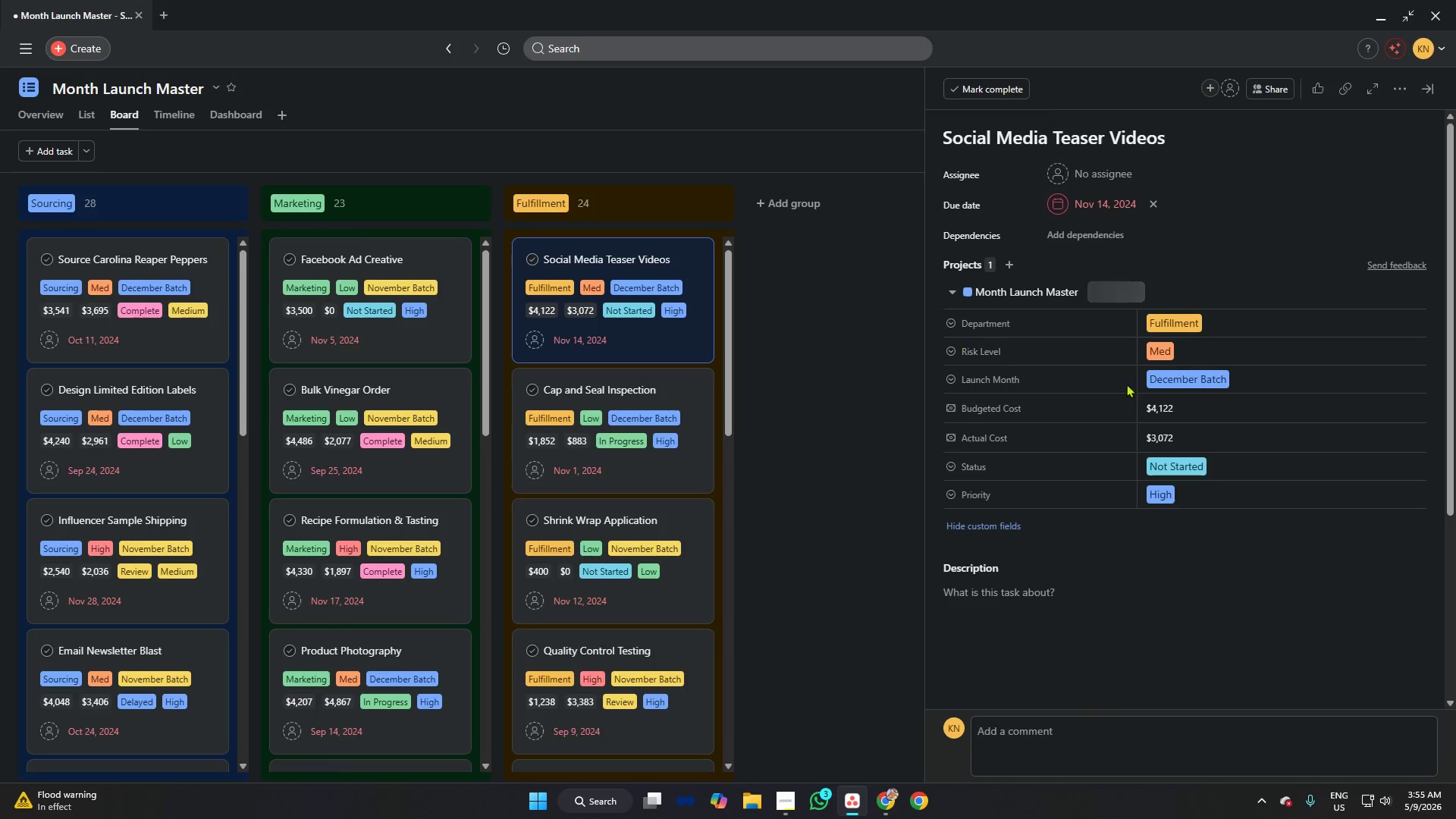 
mouse_move([1125, 342])
 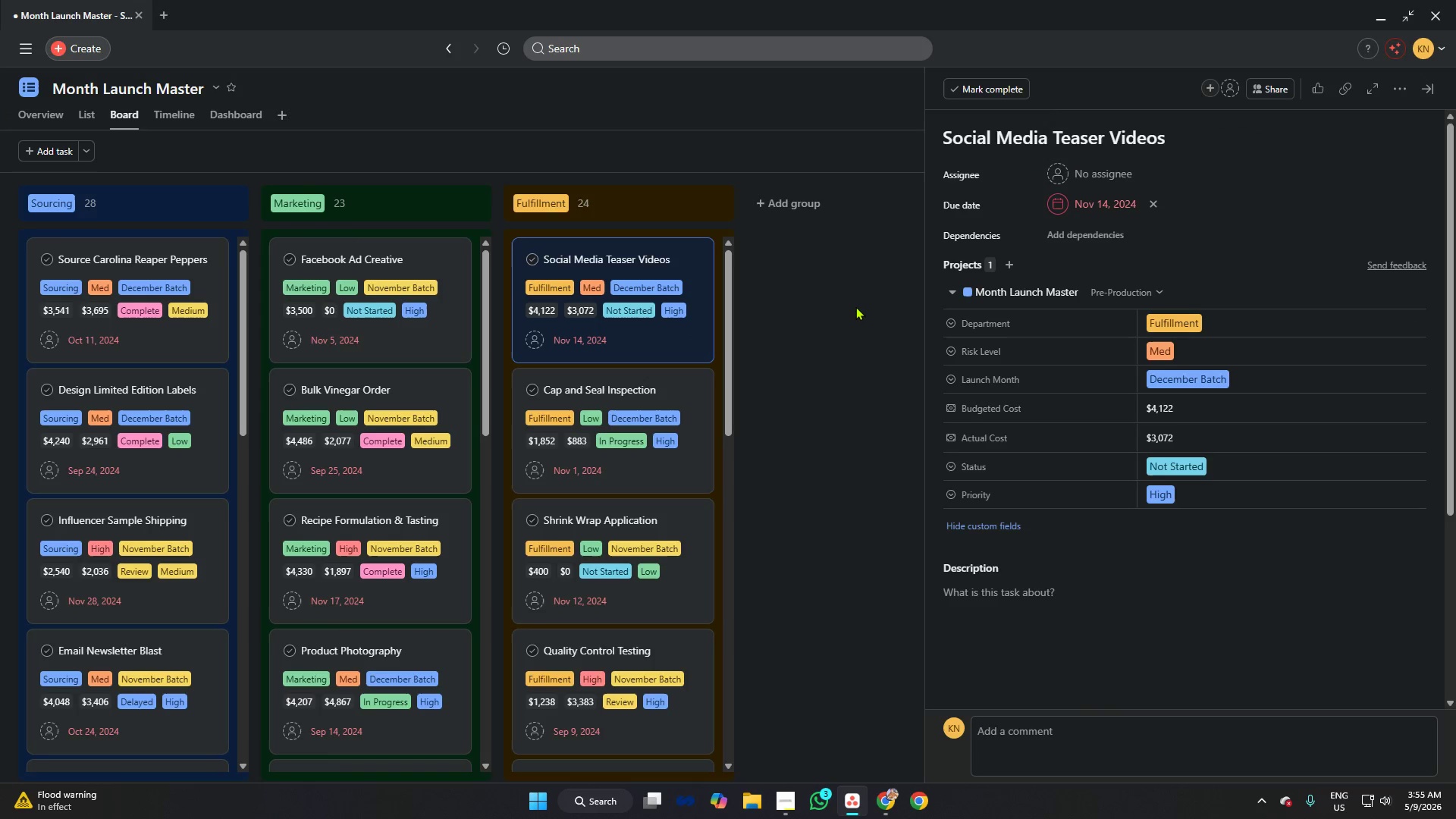 
left_click([857, 303])
 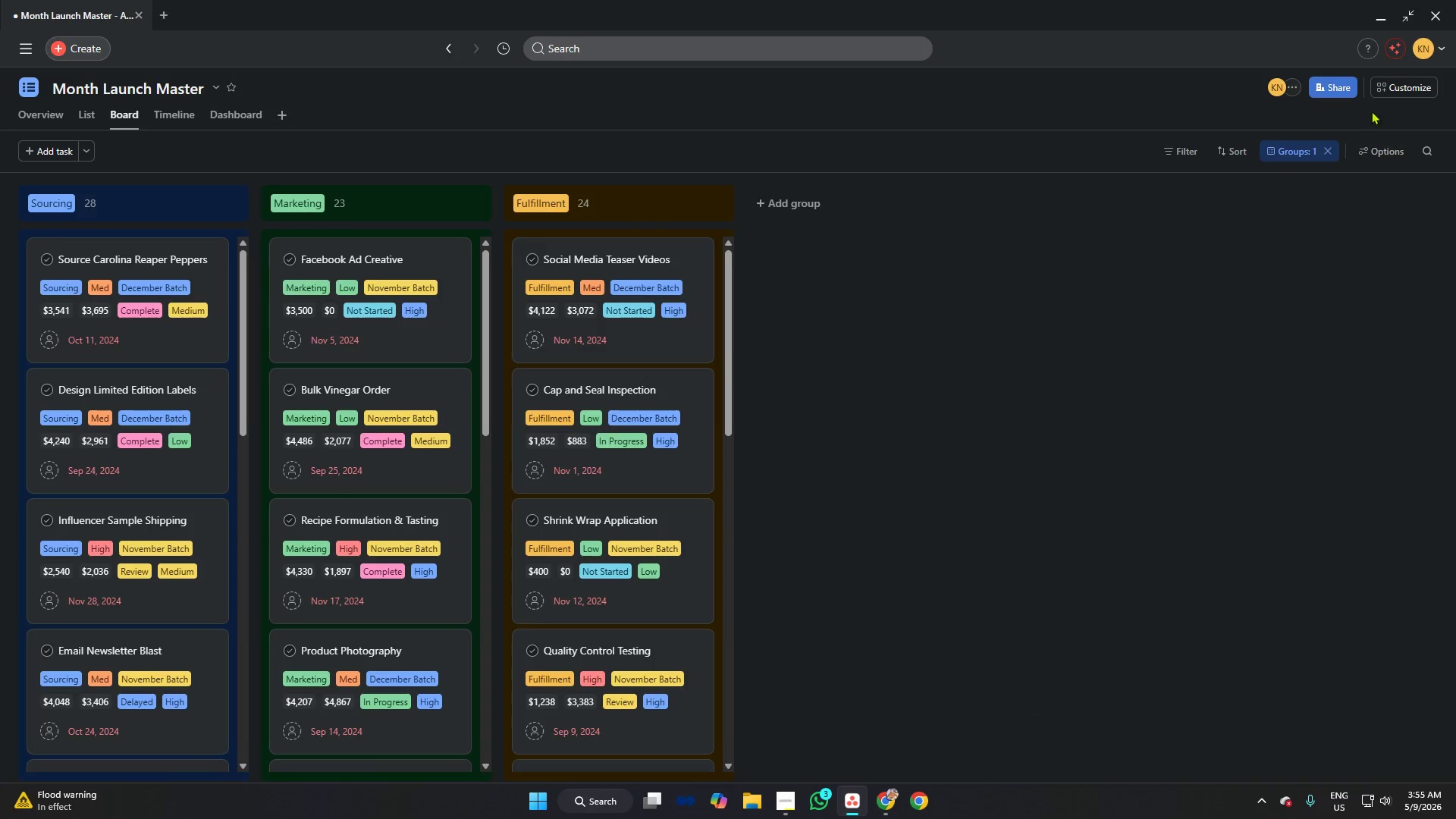 
left_click([1395, 77])
 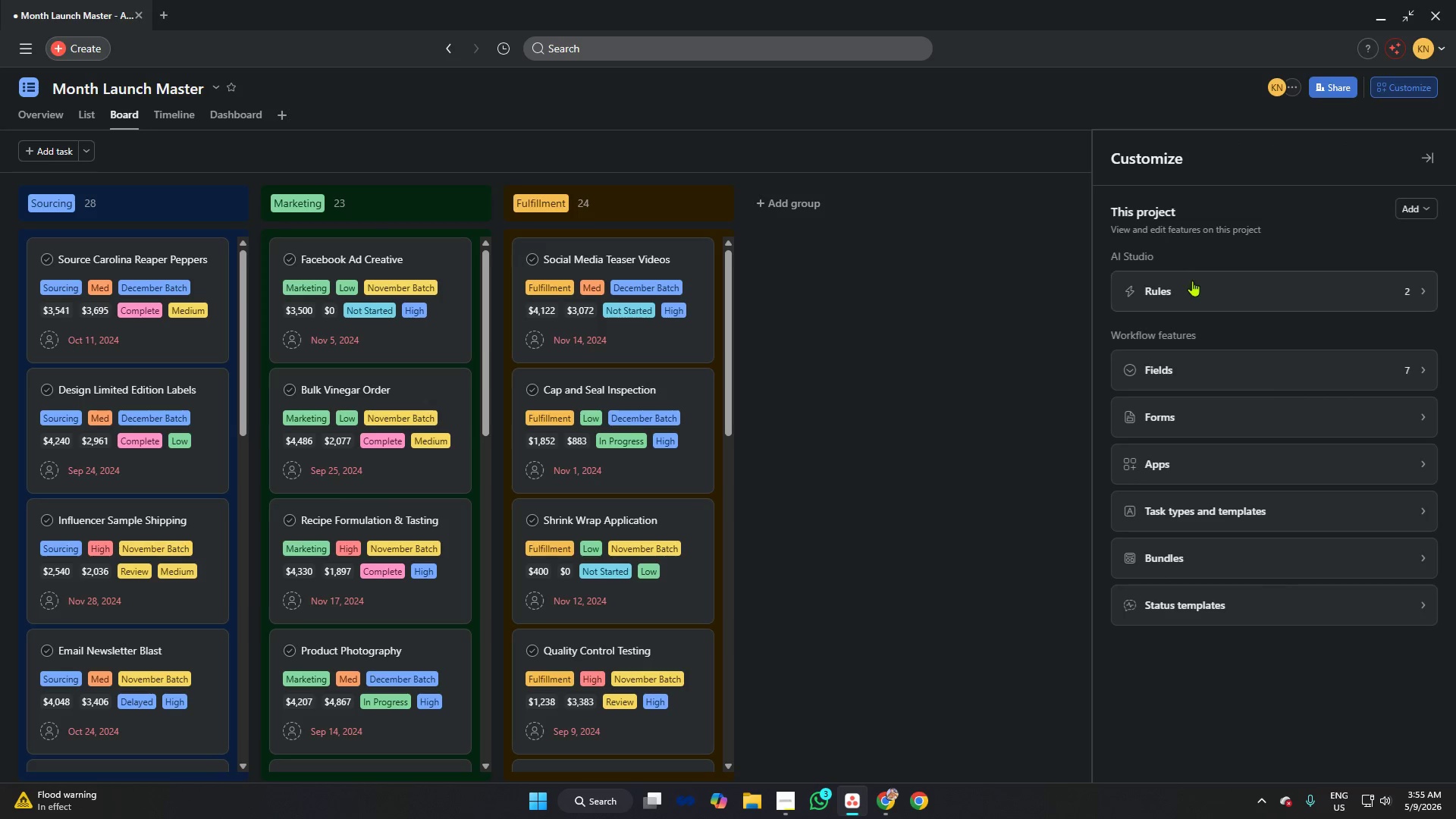 
left_click([1191, 282])
 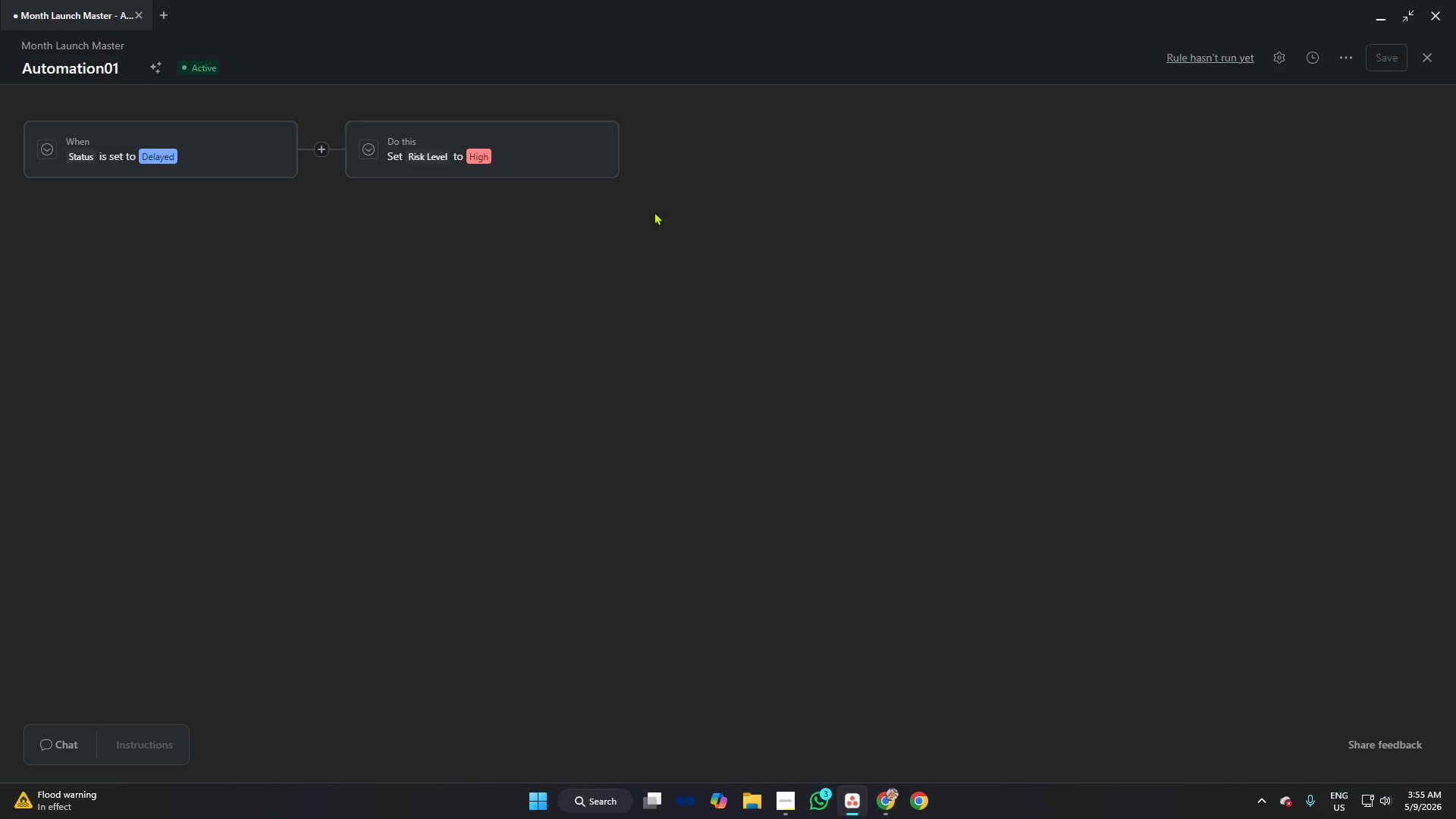 
left_click([1429, 55])
 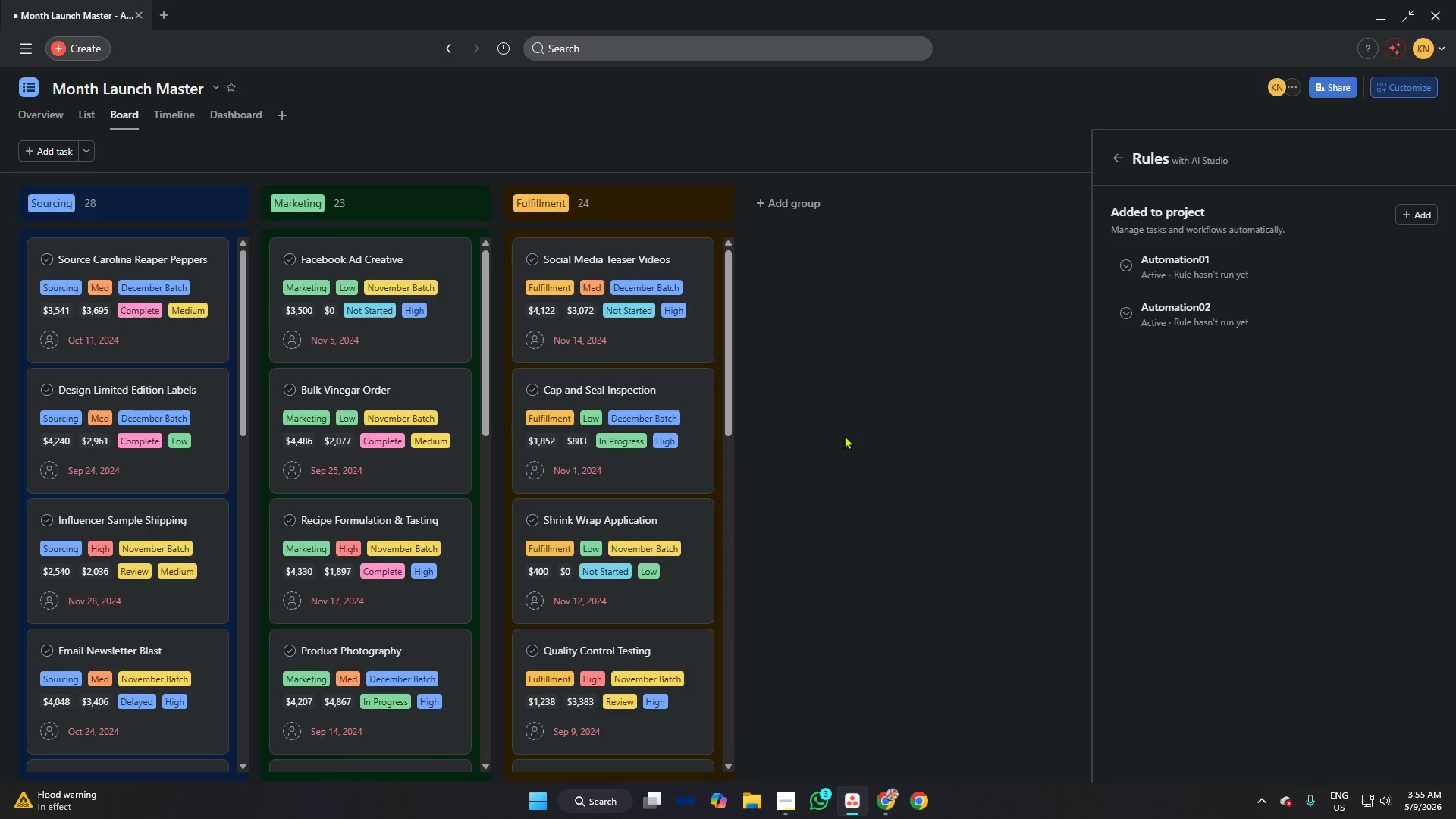 
left_click([845, 435])
 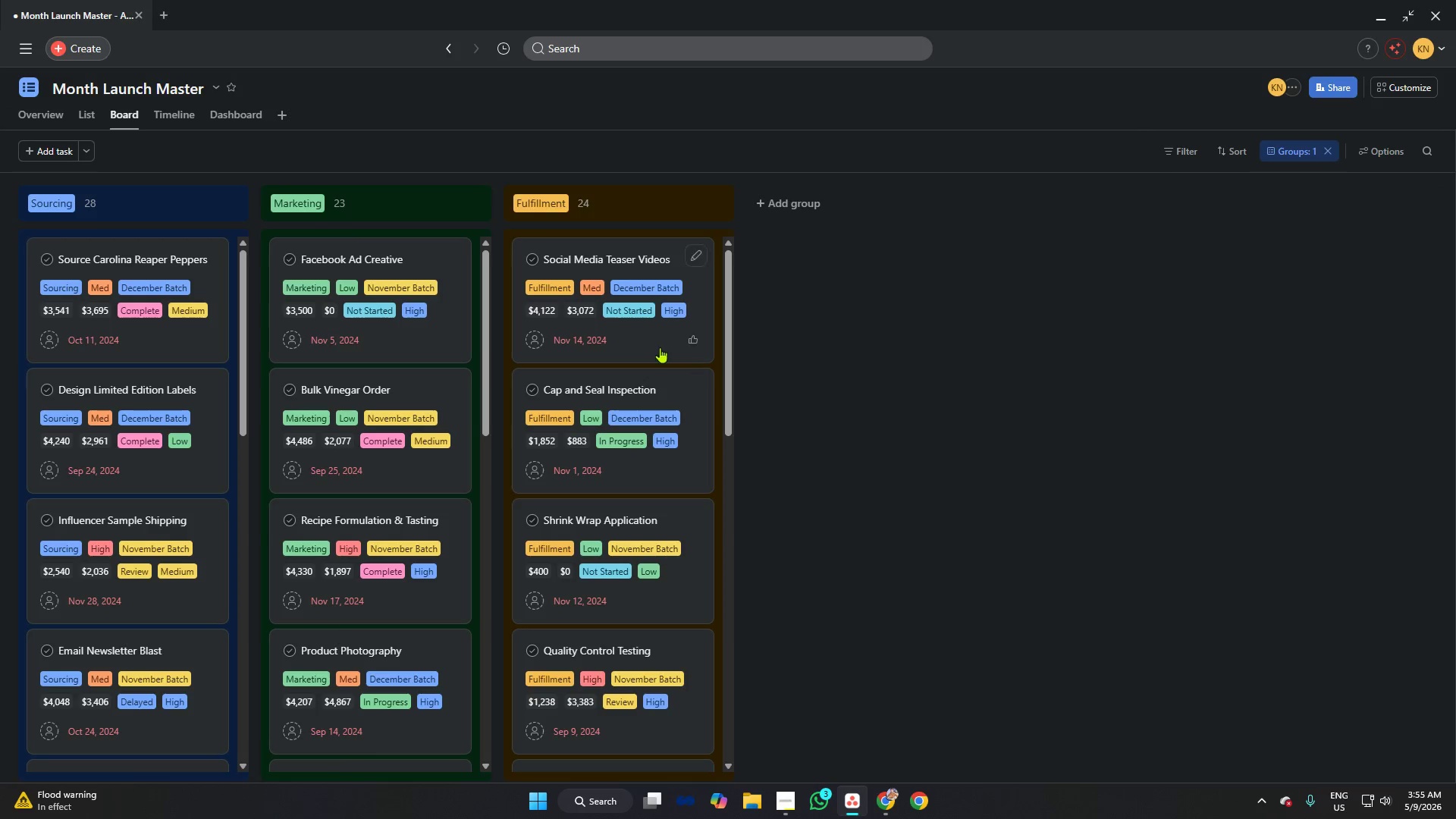 
left_click([648, 340])
 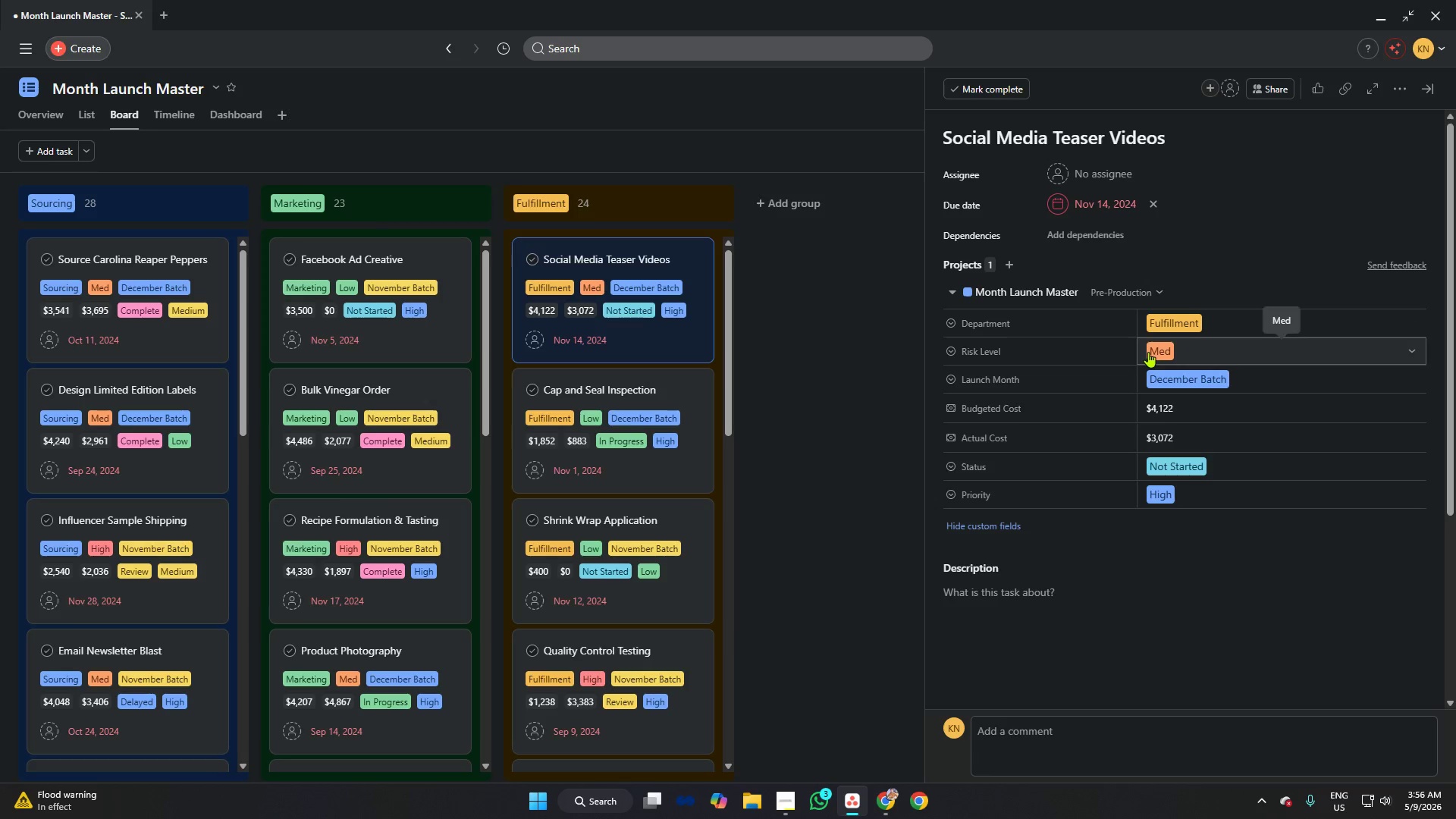 
wait(5.66)
 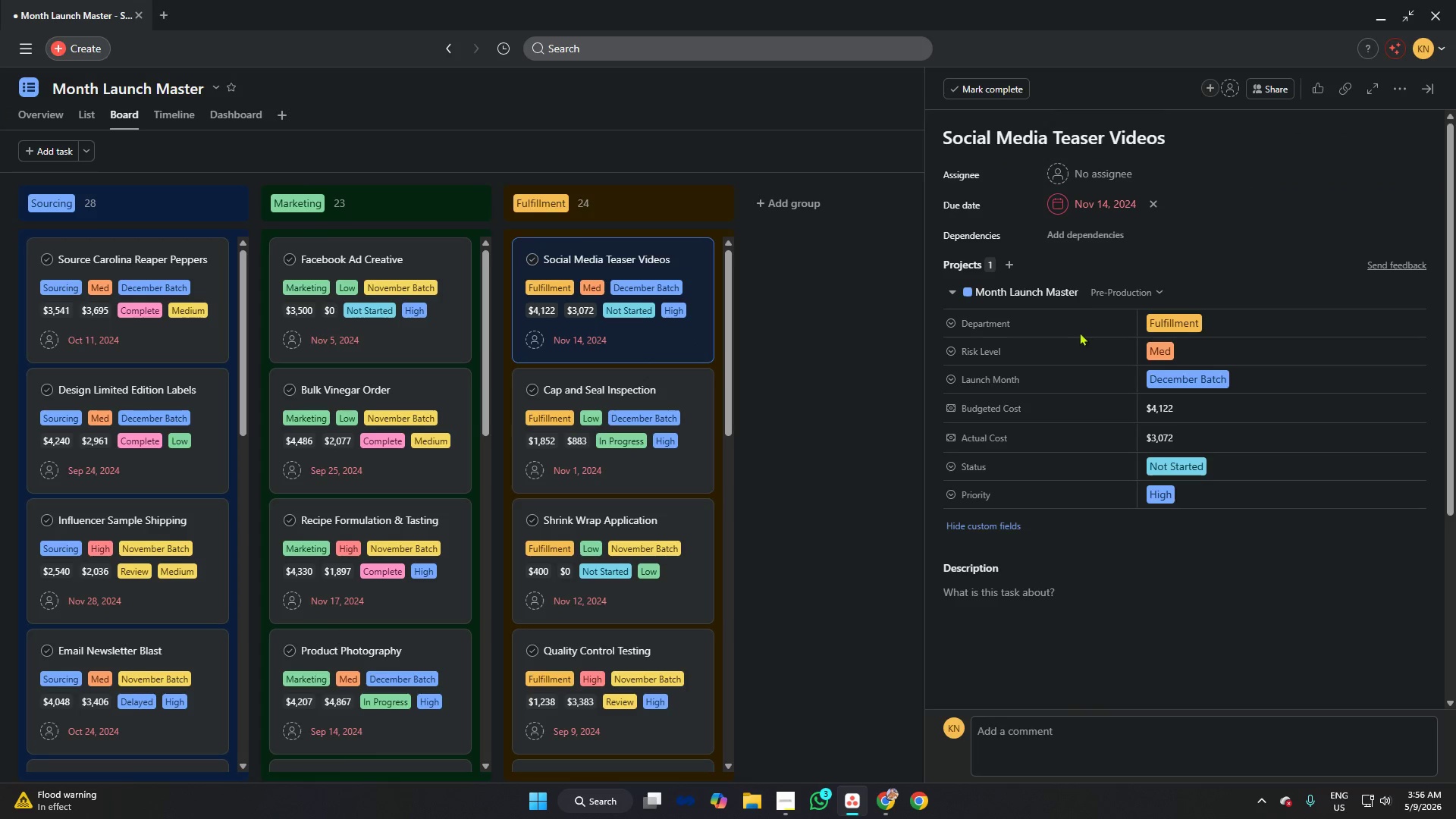 
left_click([1190, 320])
 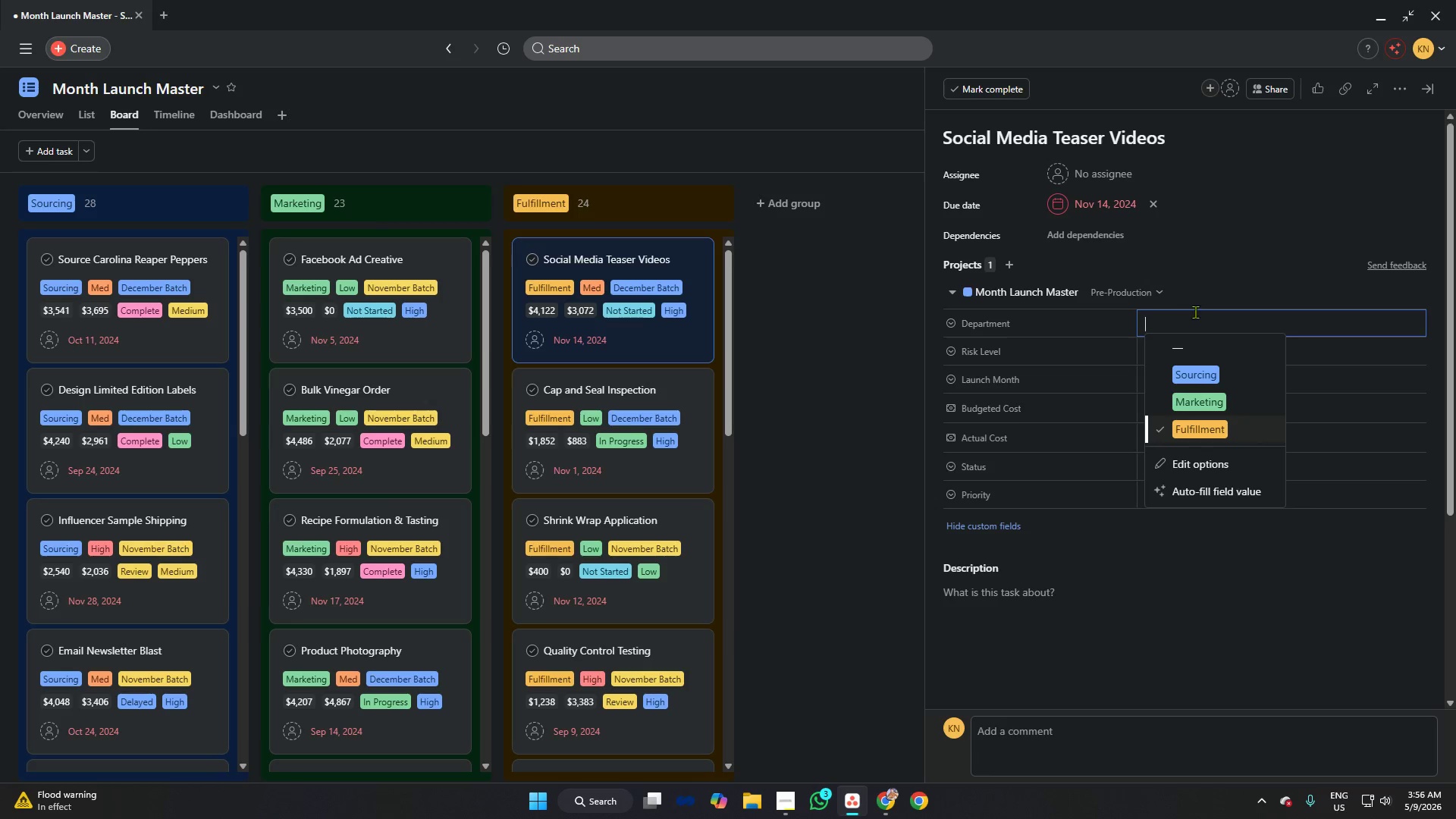 
left_click([1219, 269])
 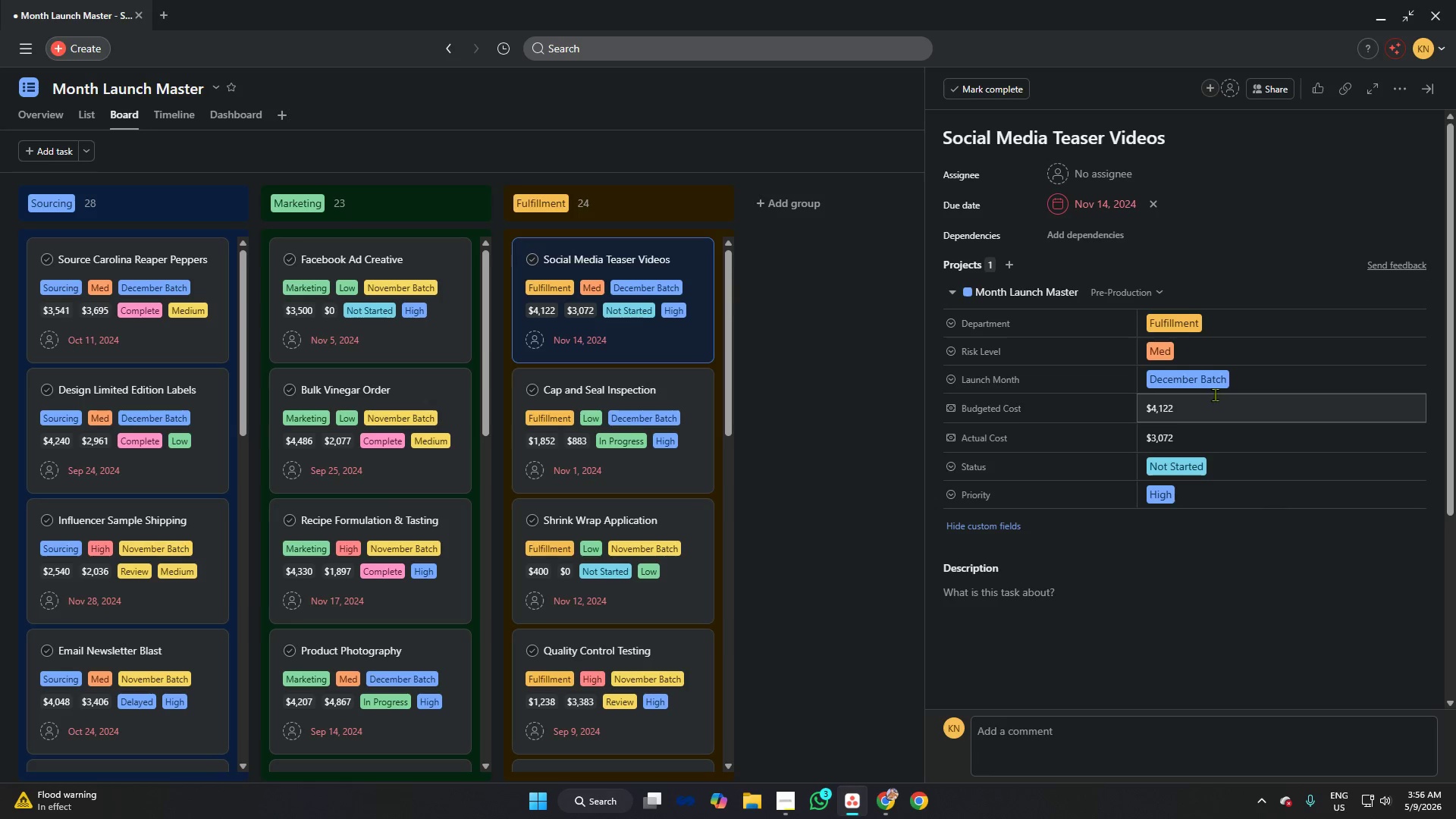 
left_click([1214, 380])
 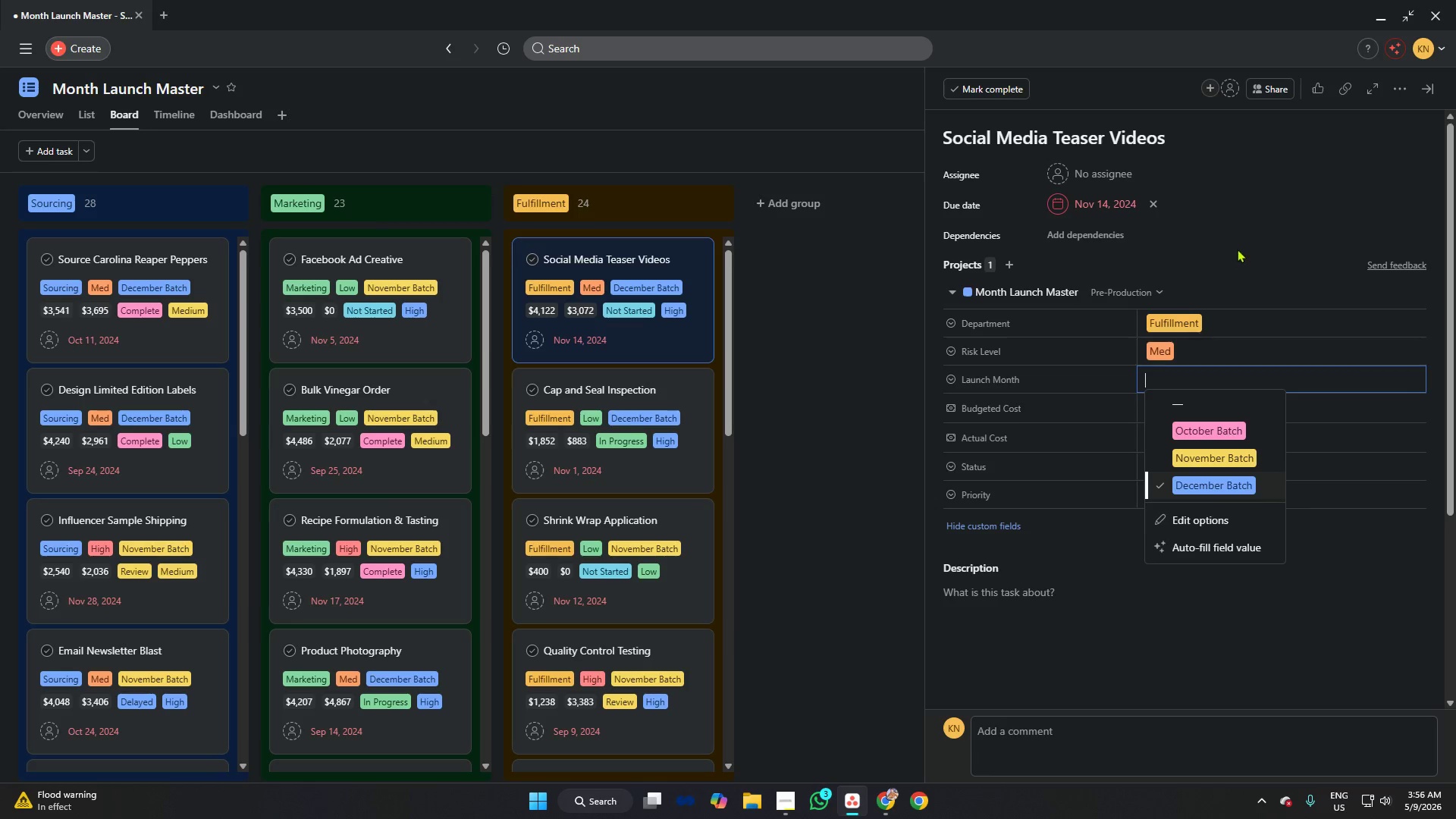 
left_click([1238, 248])
 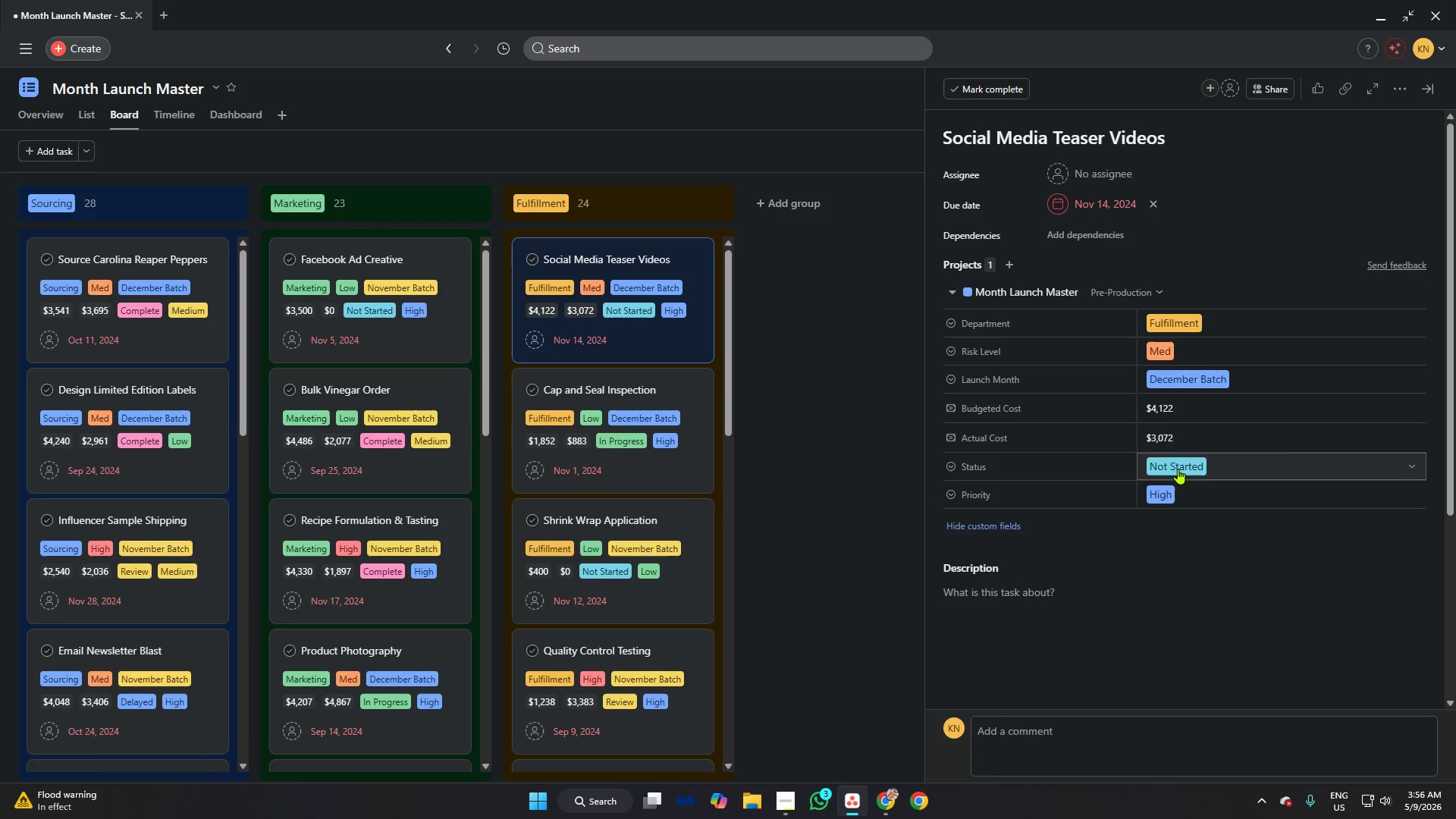 
left_click([1178, 468])
 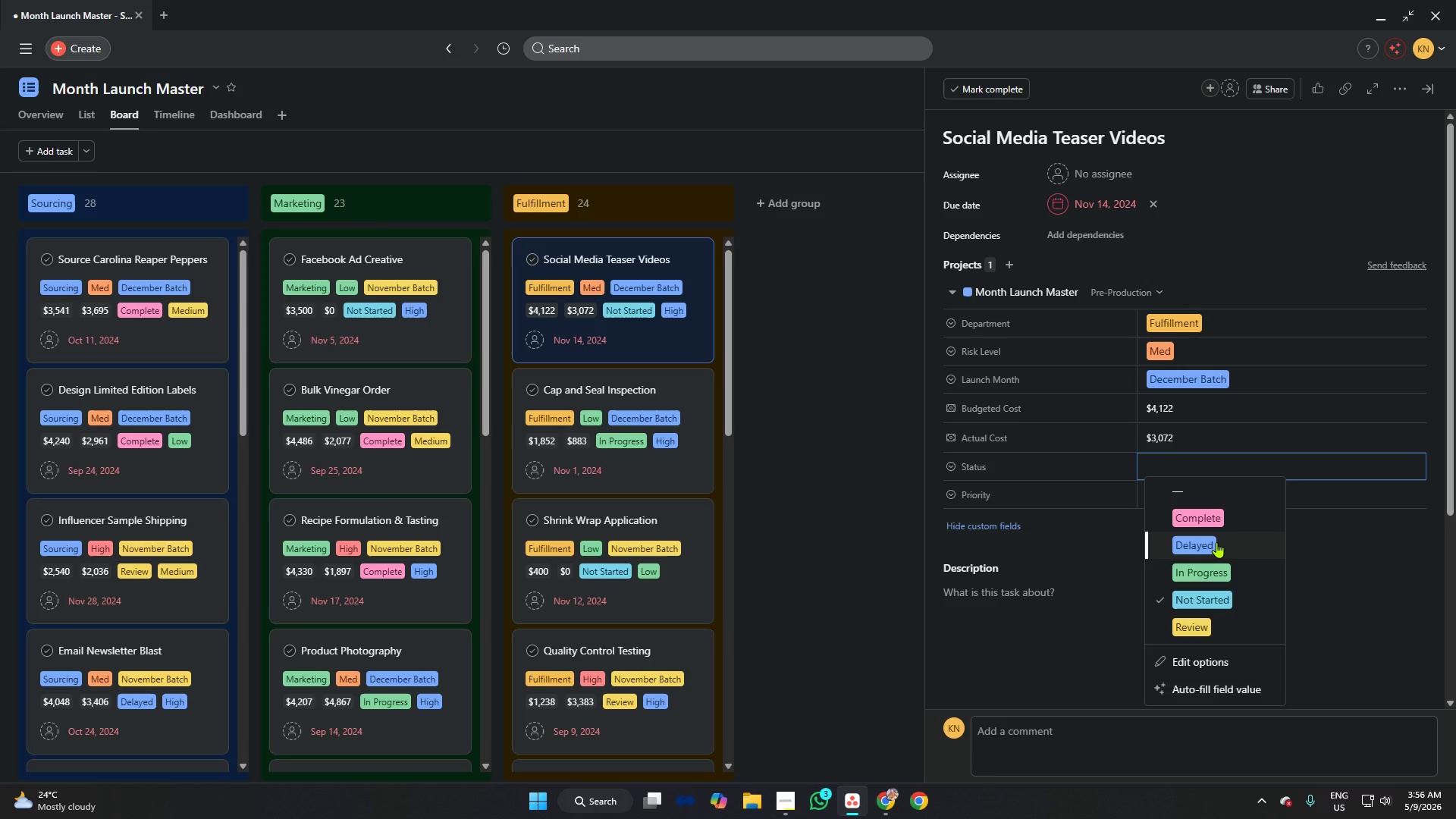 
wait(5.03)
 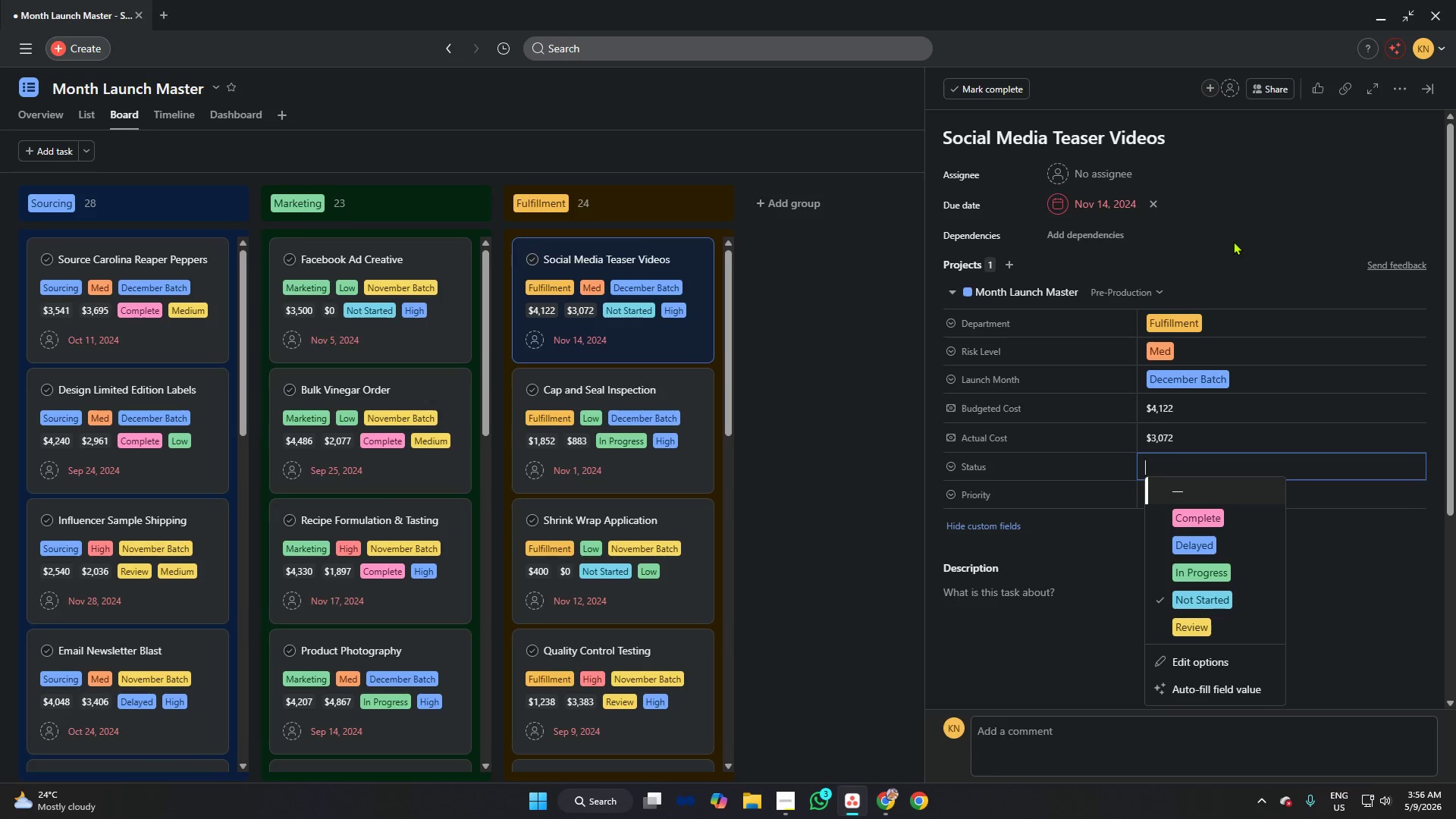 
left_click([1216, 542])
 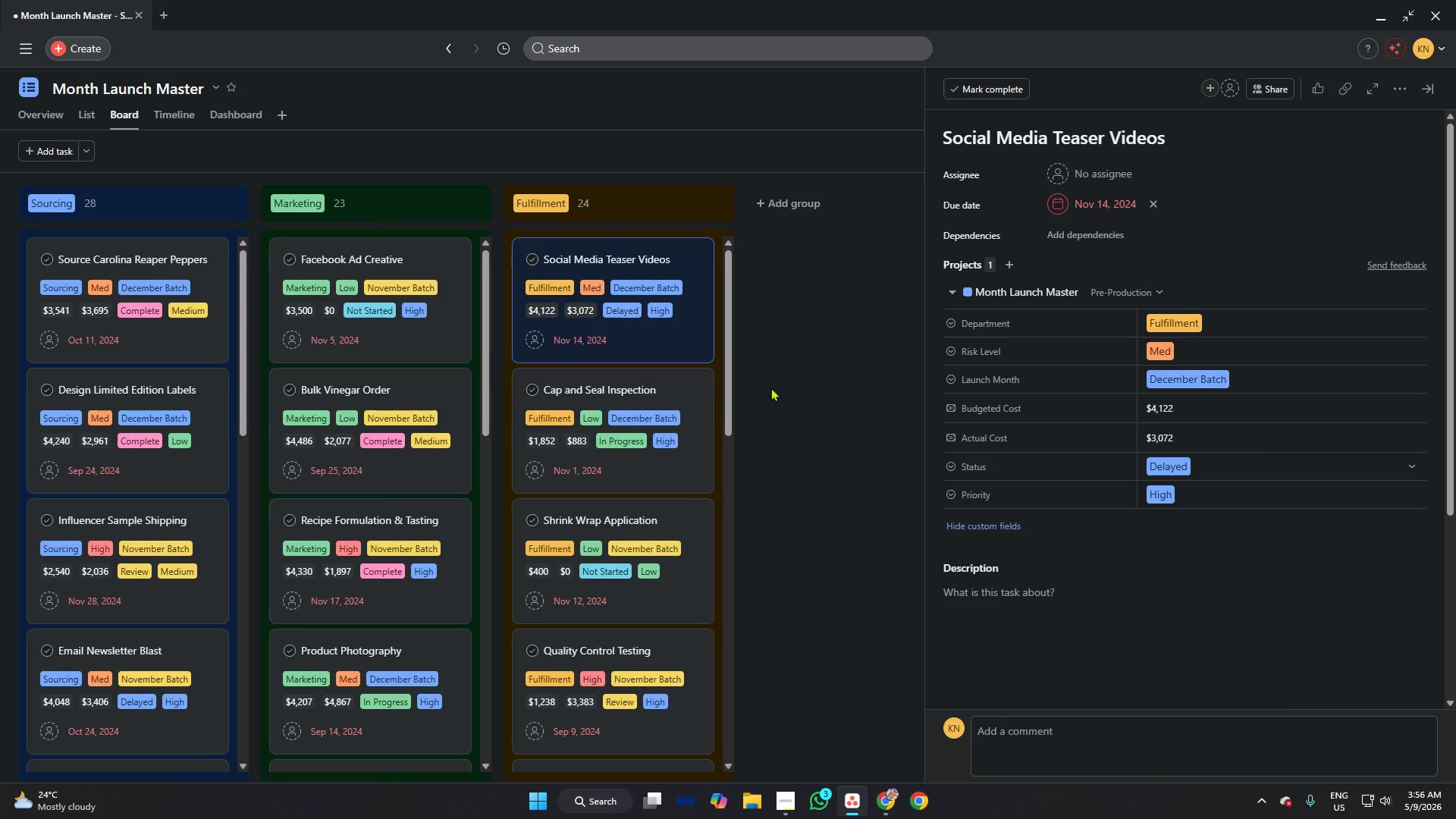 
left_click([811, 369])
 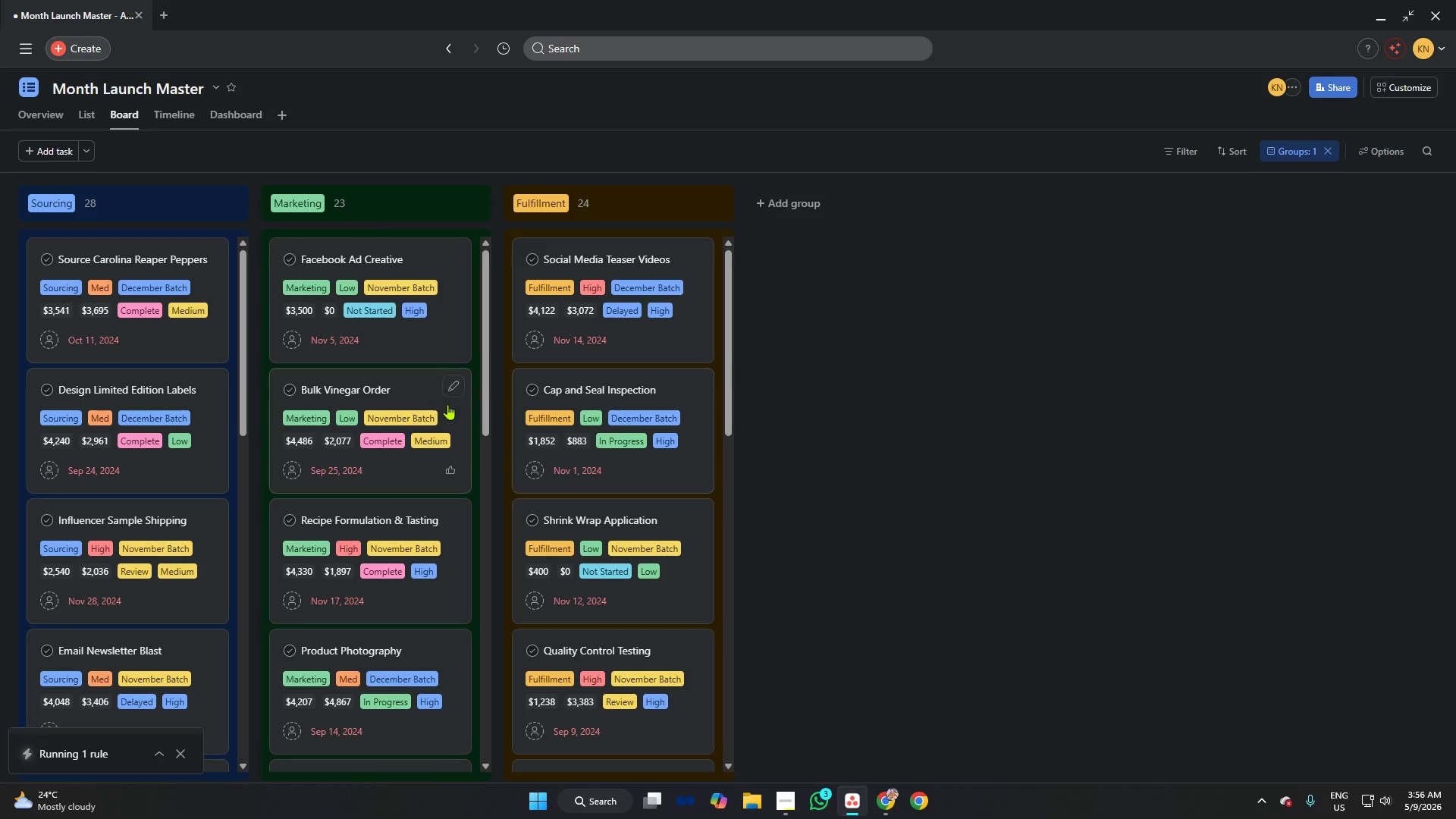 
wait(7.92)
 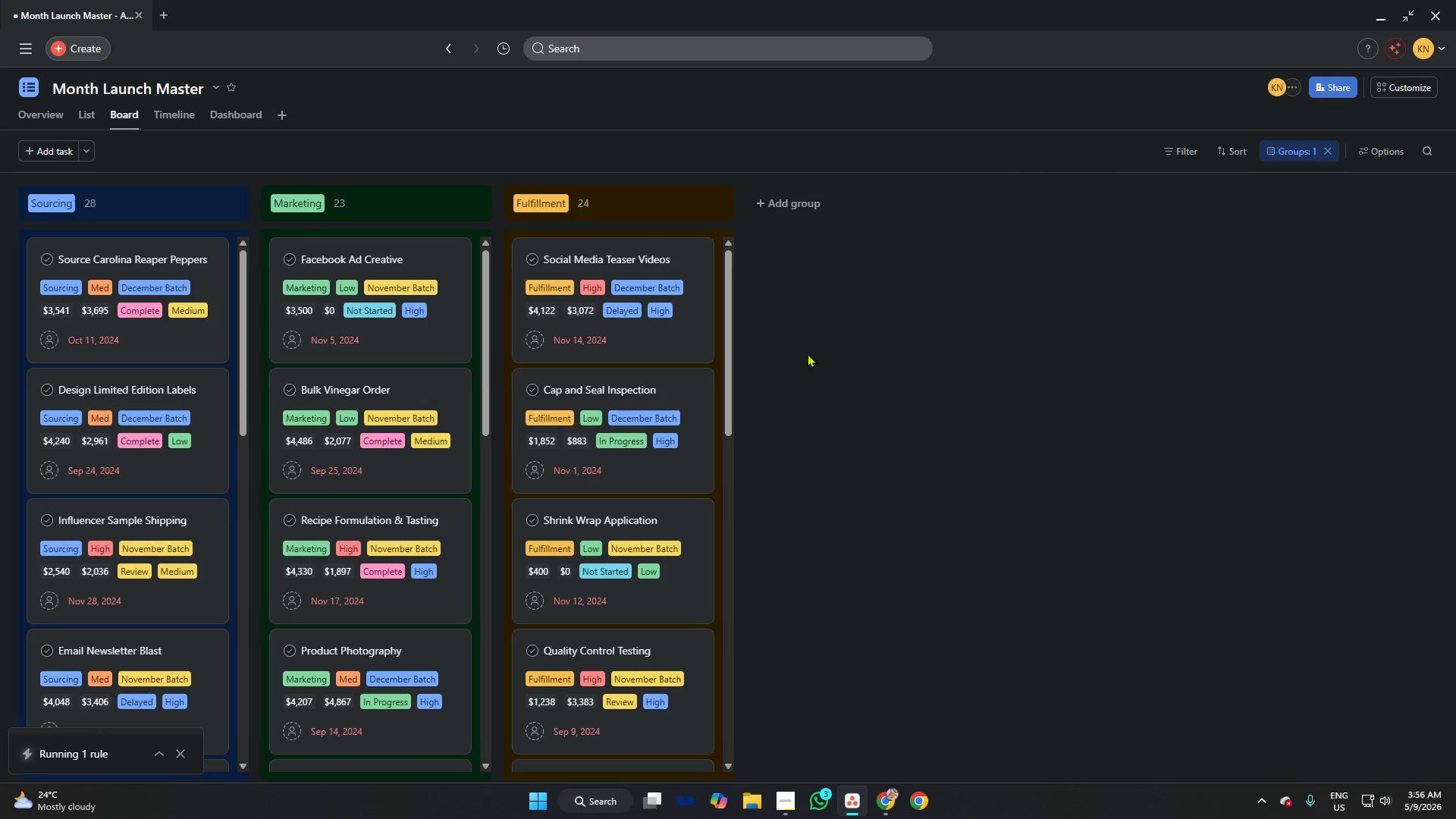 
left_click([394, 340])
 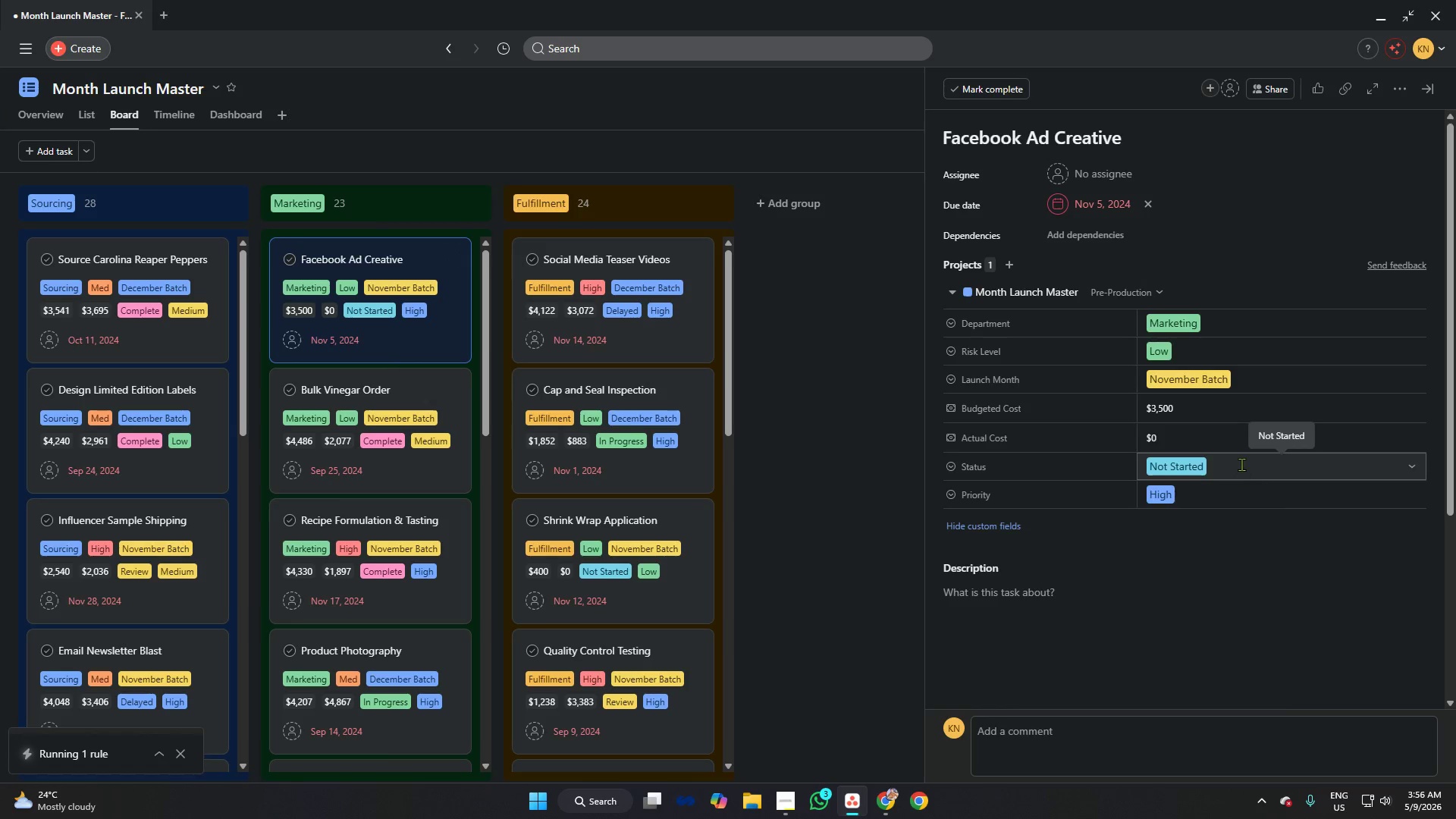 
wait(7.55)
 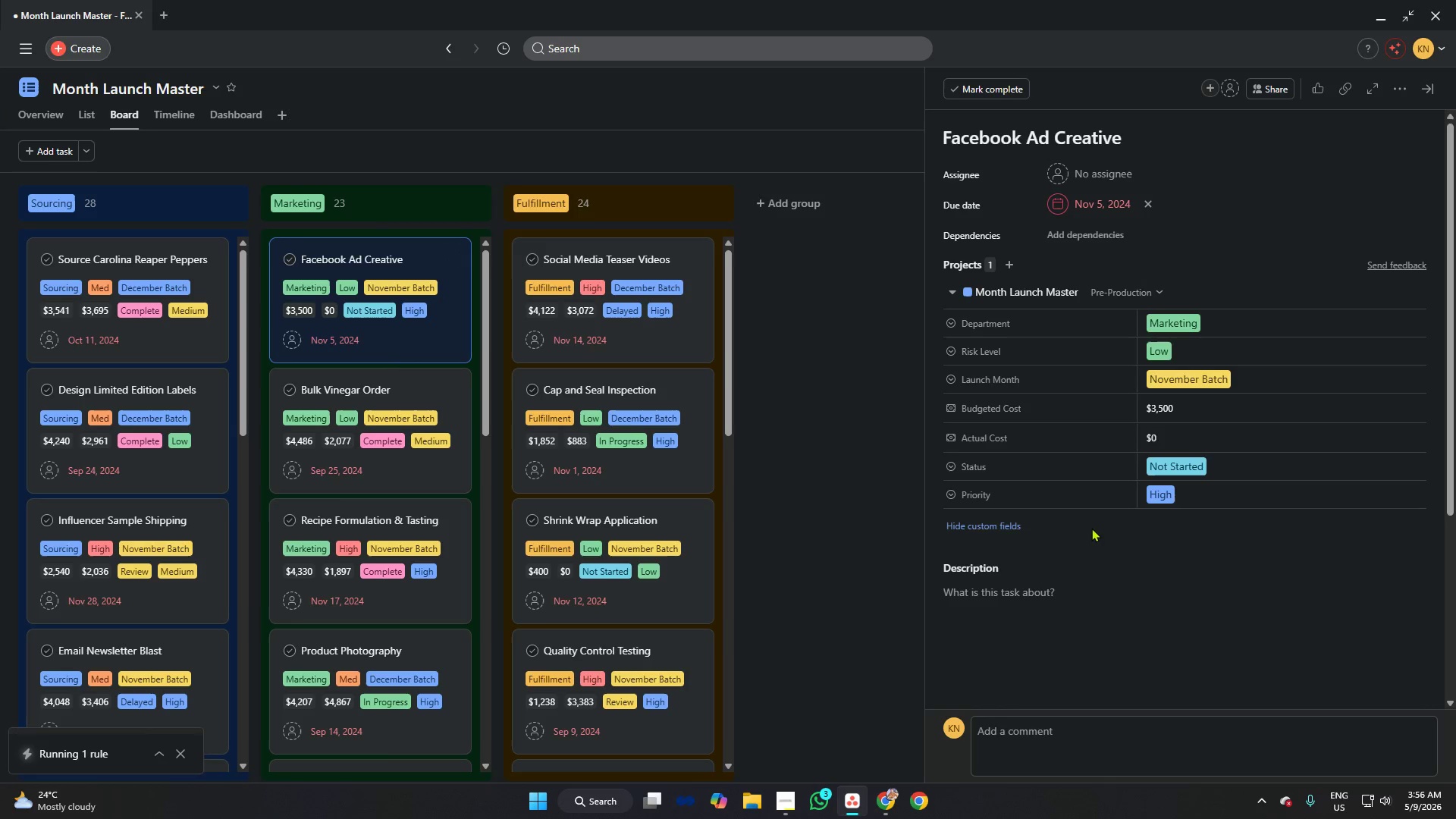 
scroll: coordinate [369, 438], scroll_direction: down, amount: 36.0
 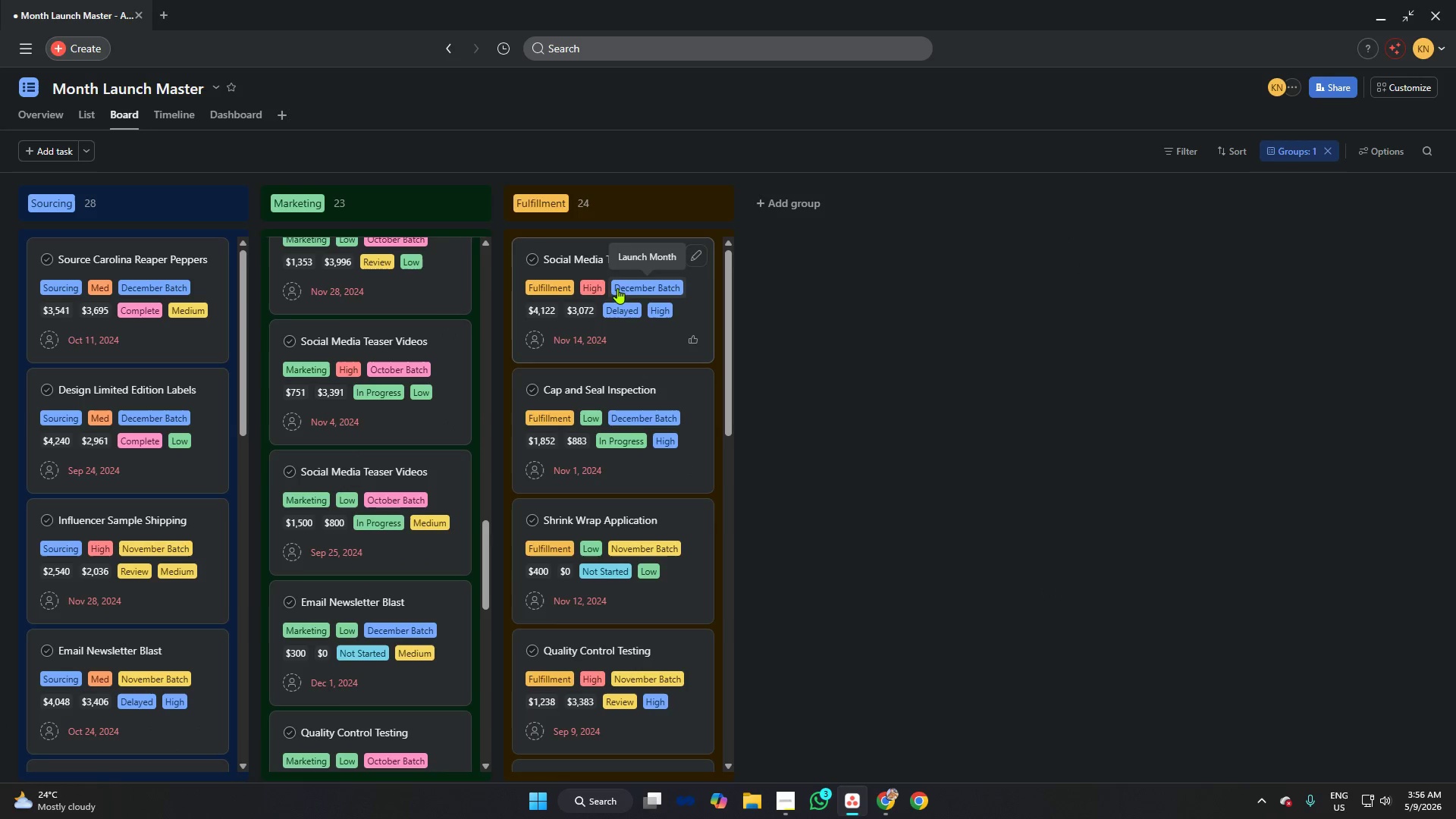 
left_click([625, 259])
 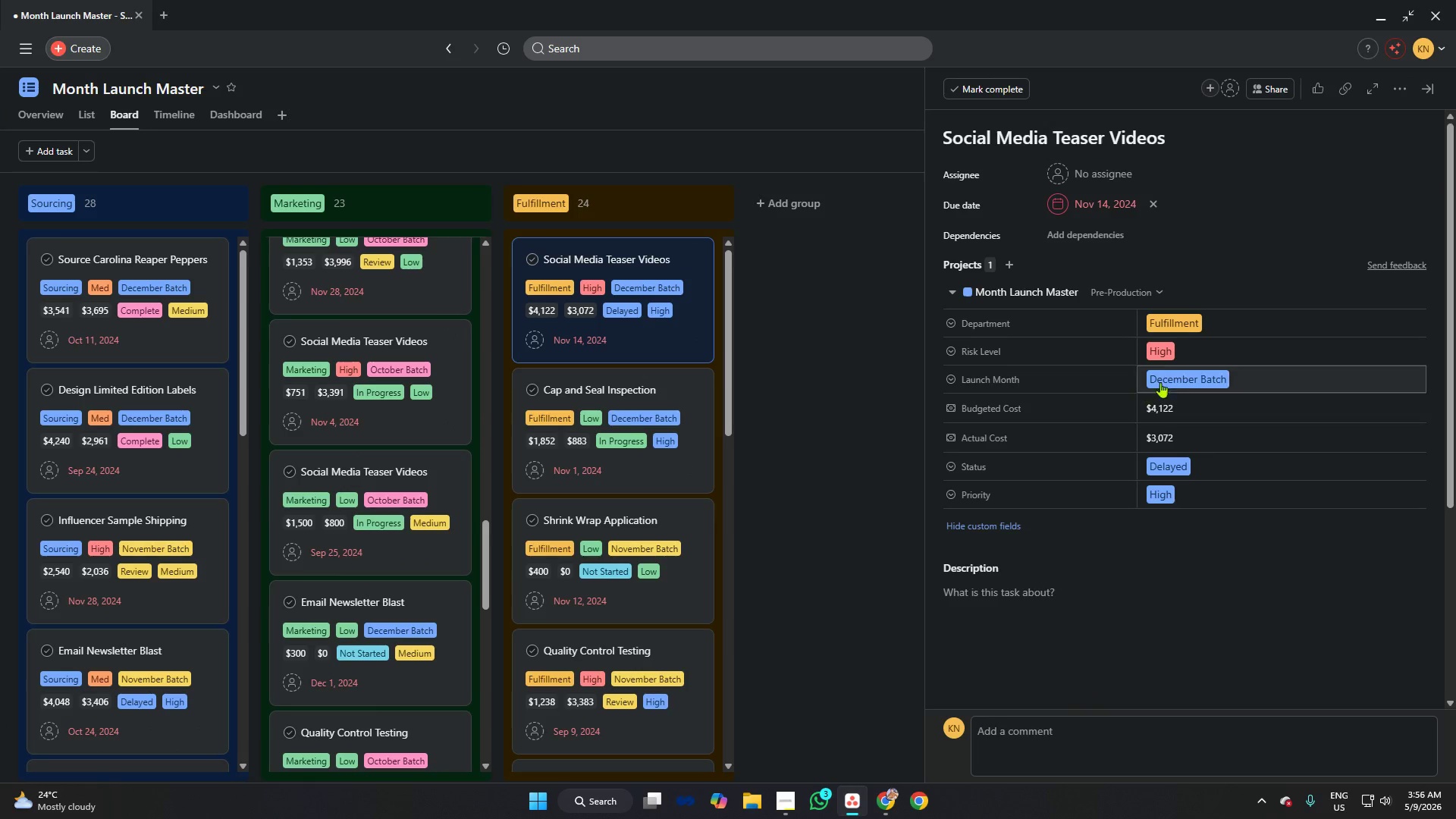 
left_click([1166, 355])
 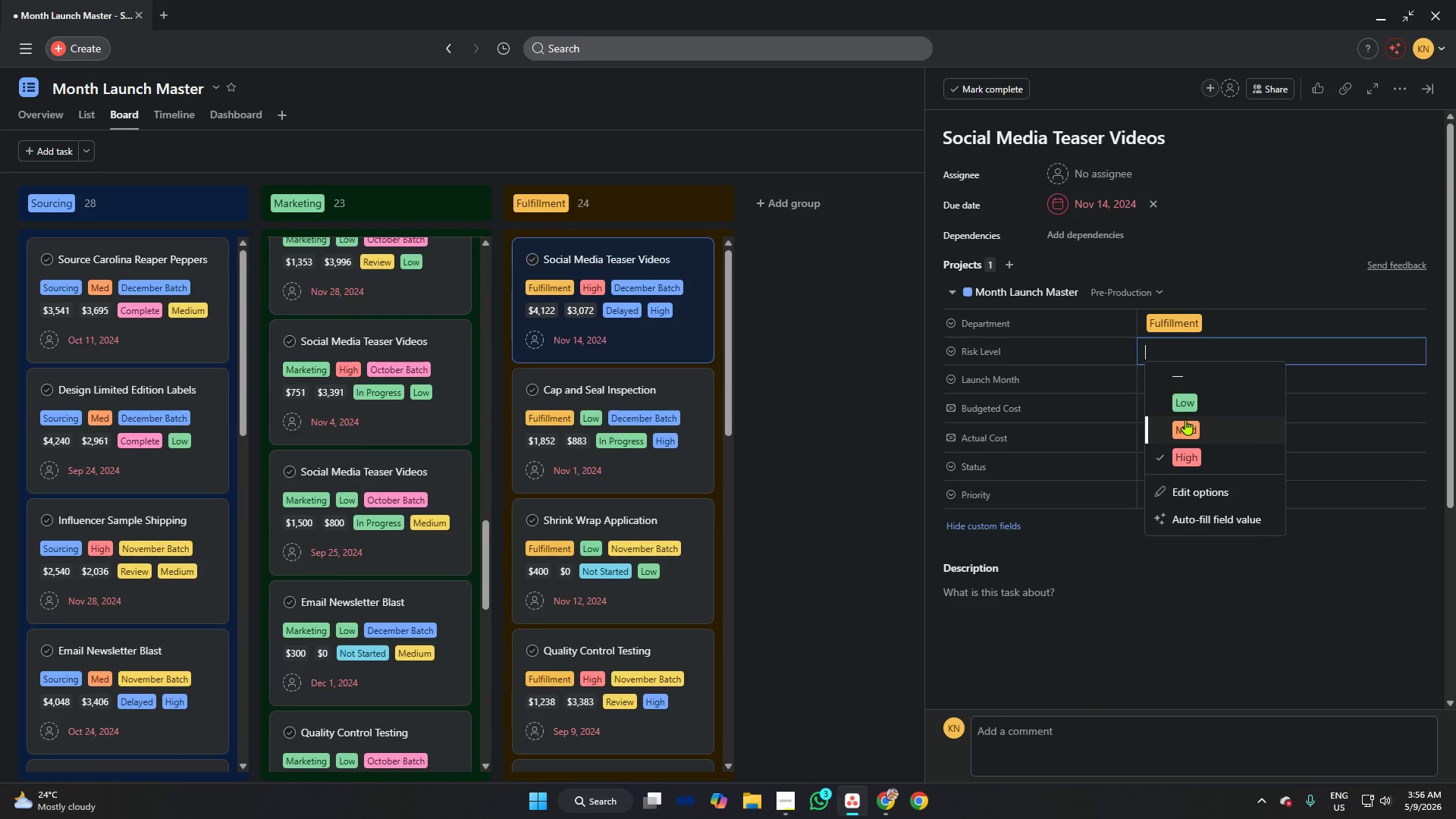 
left_click([1185, 419])
 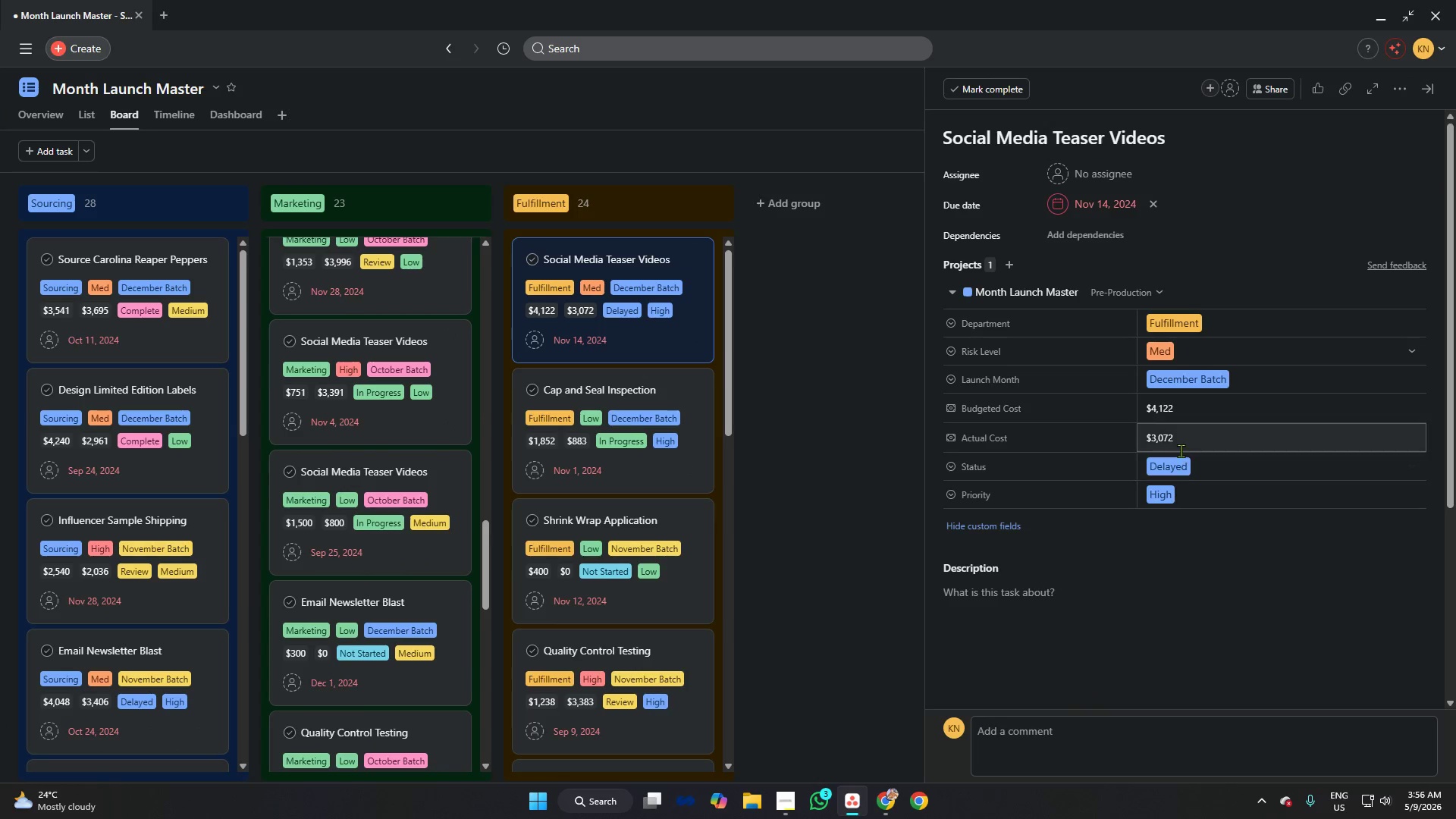 
left_click([1181, 468])
 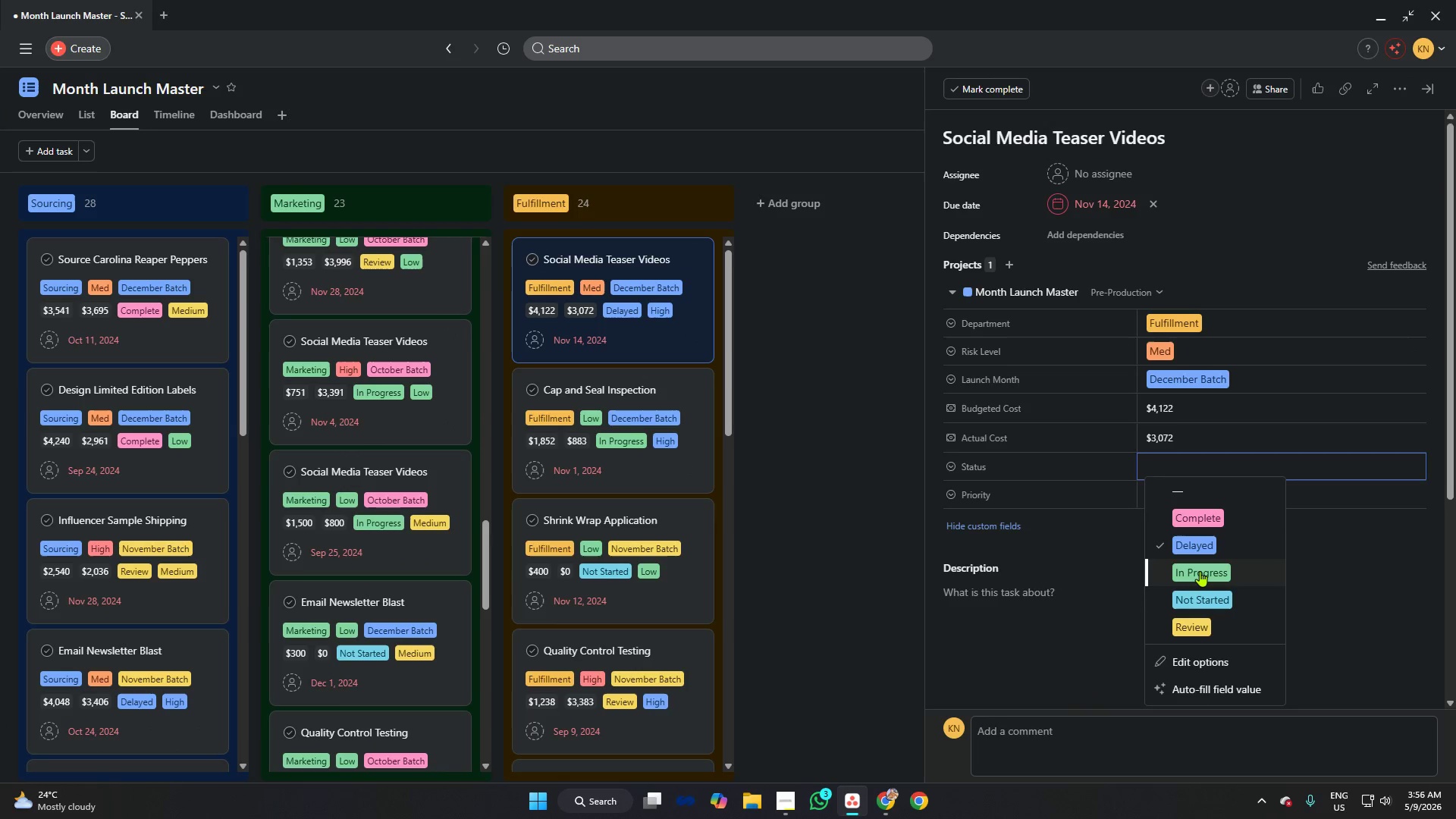 
left_click([1200, 571])
 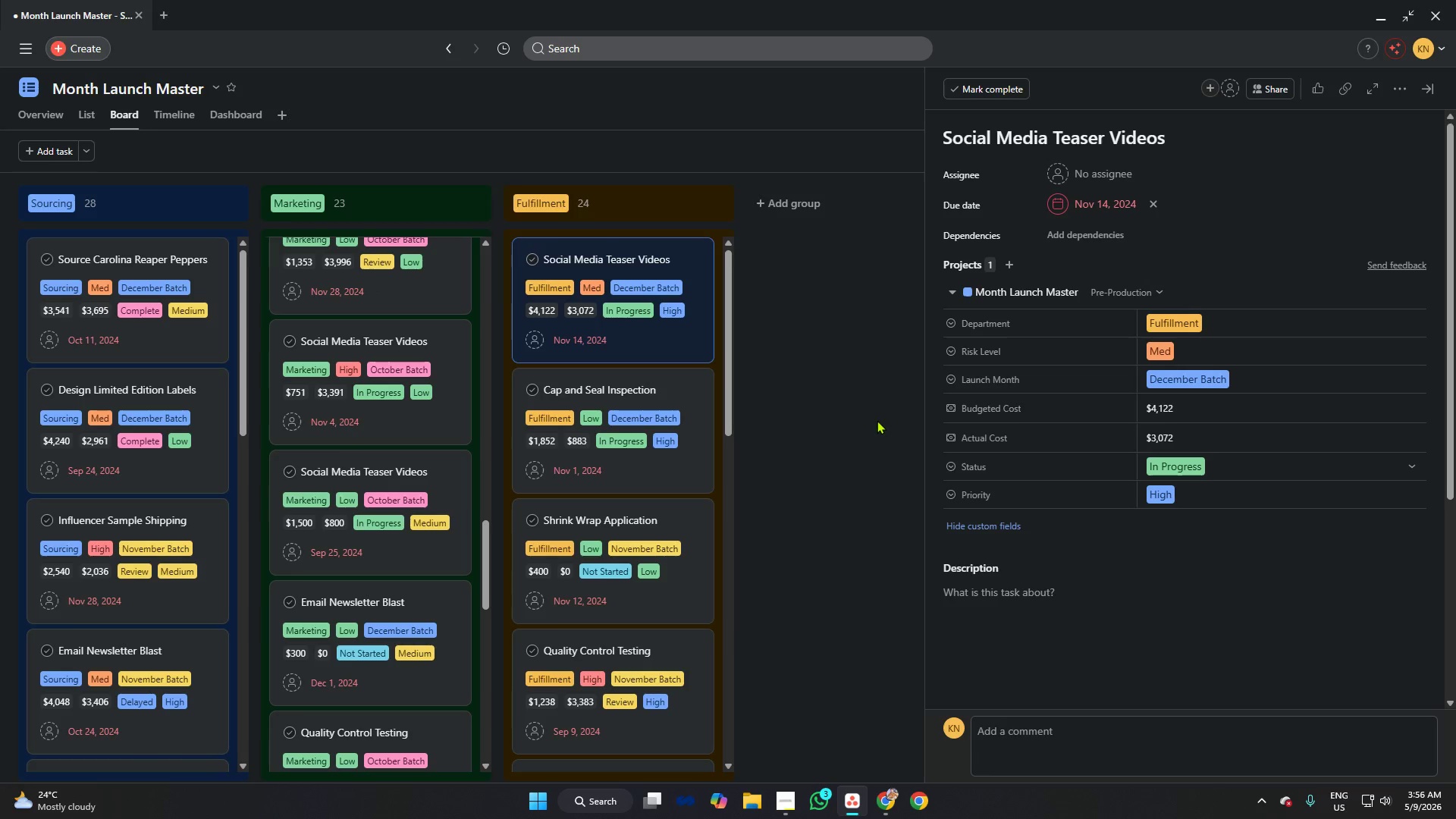 
left_click([875, 419])
 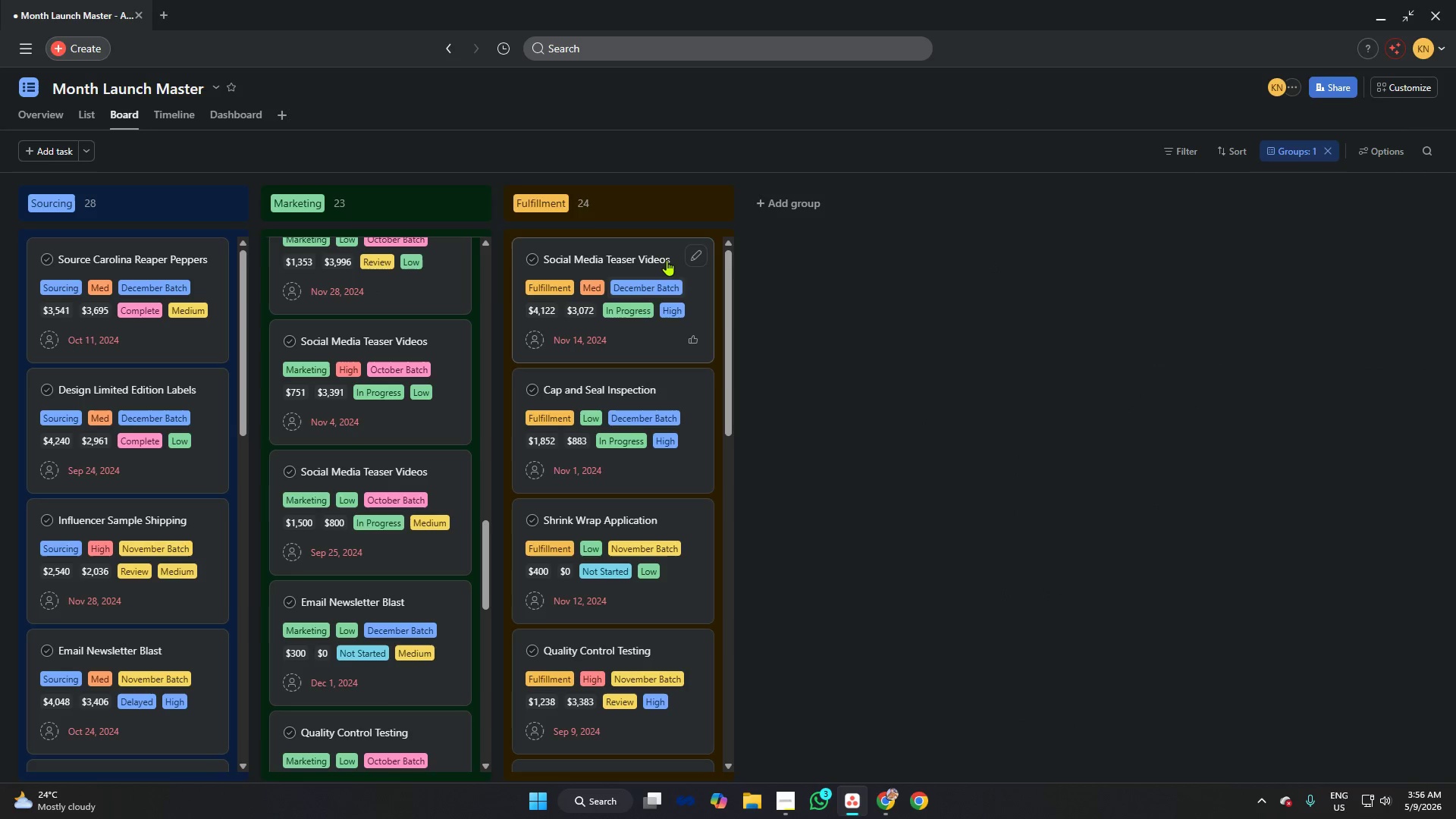 
left_click([666, 259])
 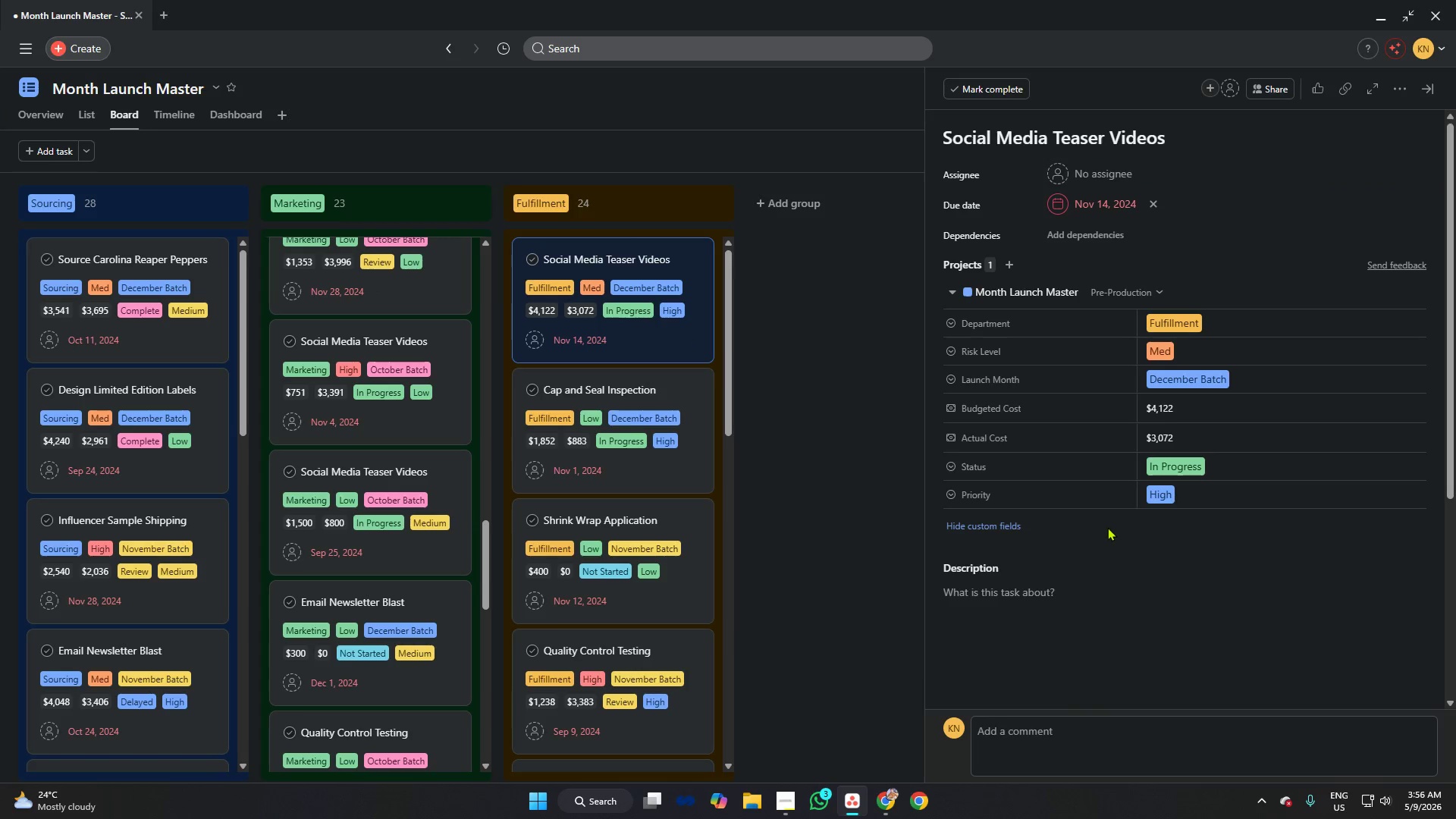 
left_click([1160, 502])
 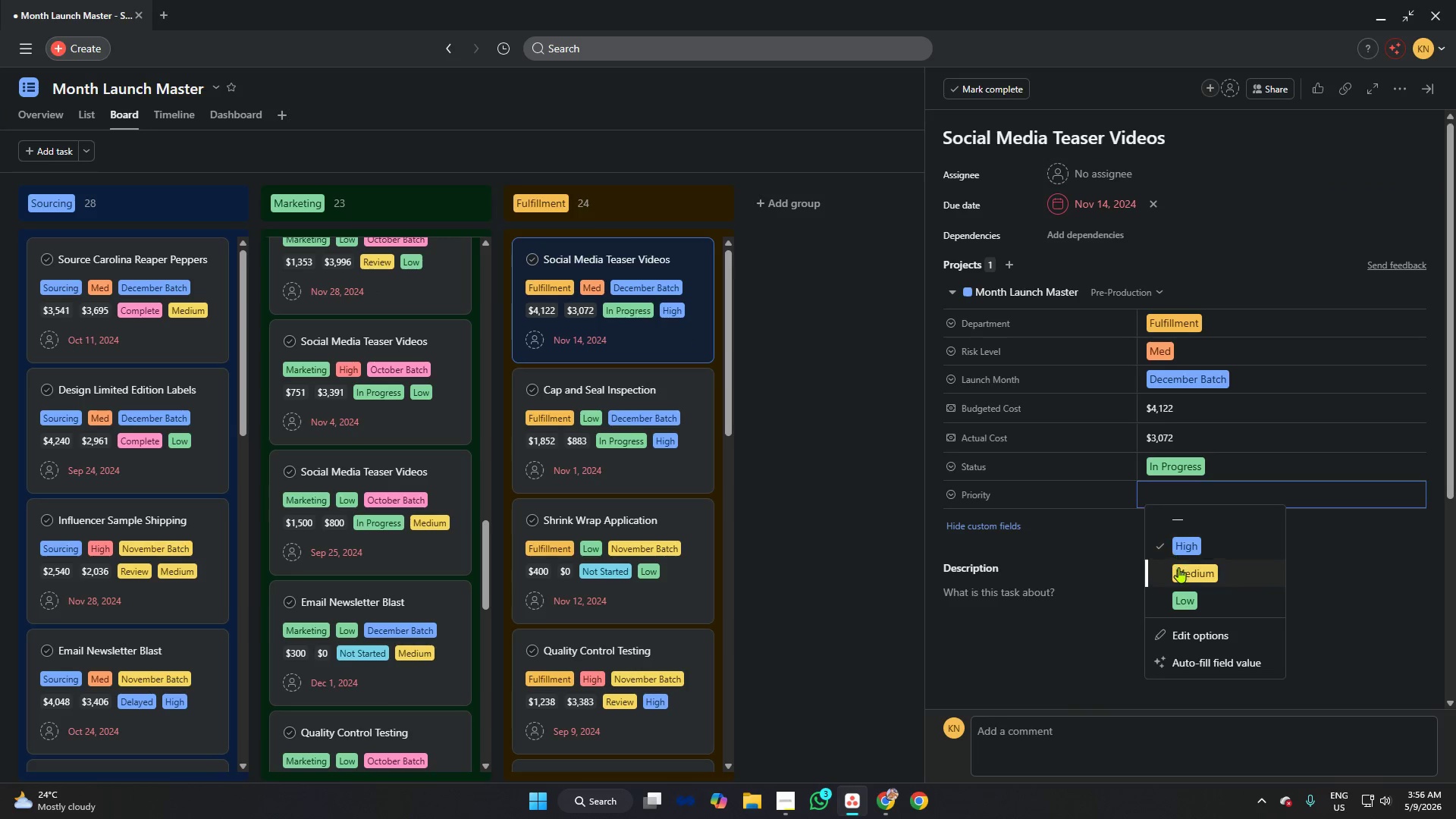 
left_click([1181, 567])
 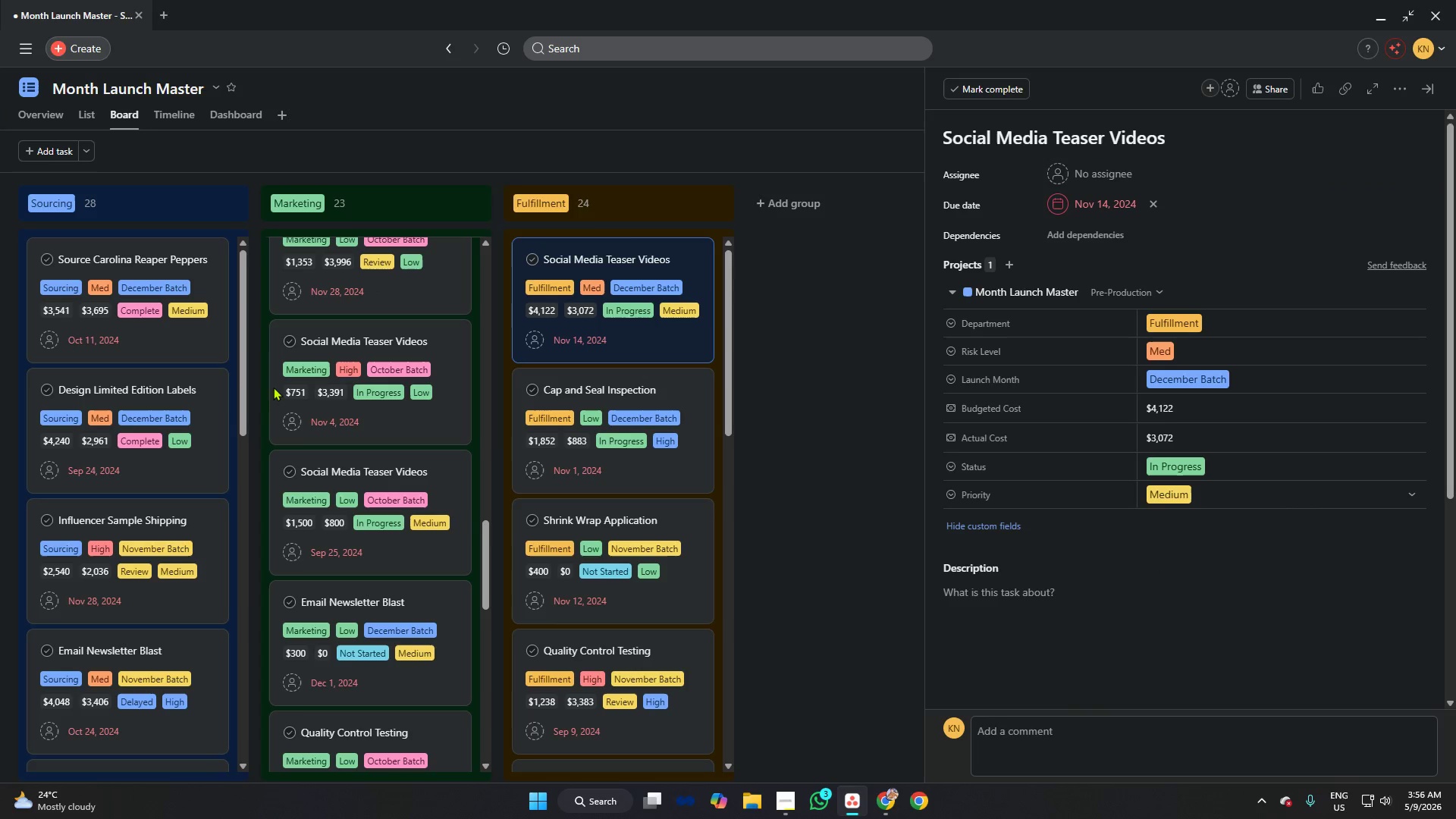 
scroll: coordinate [358, 414], scroll_direction: down, amount: 2.0
 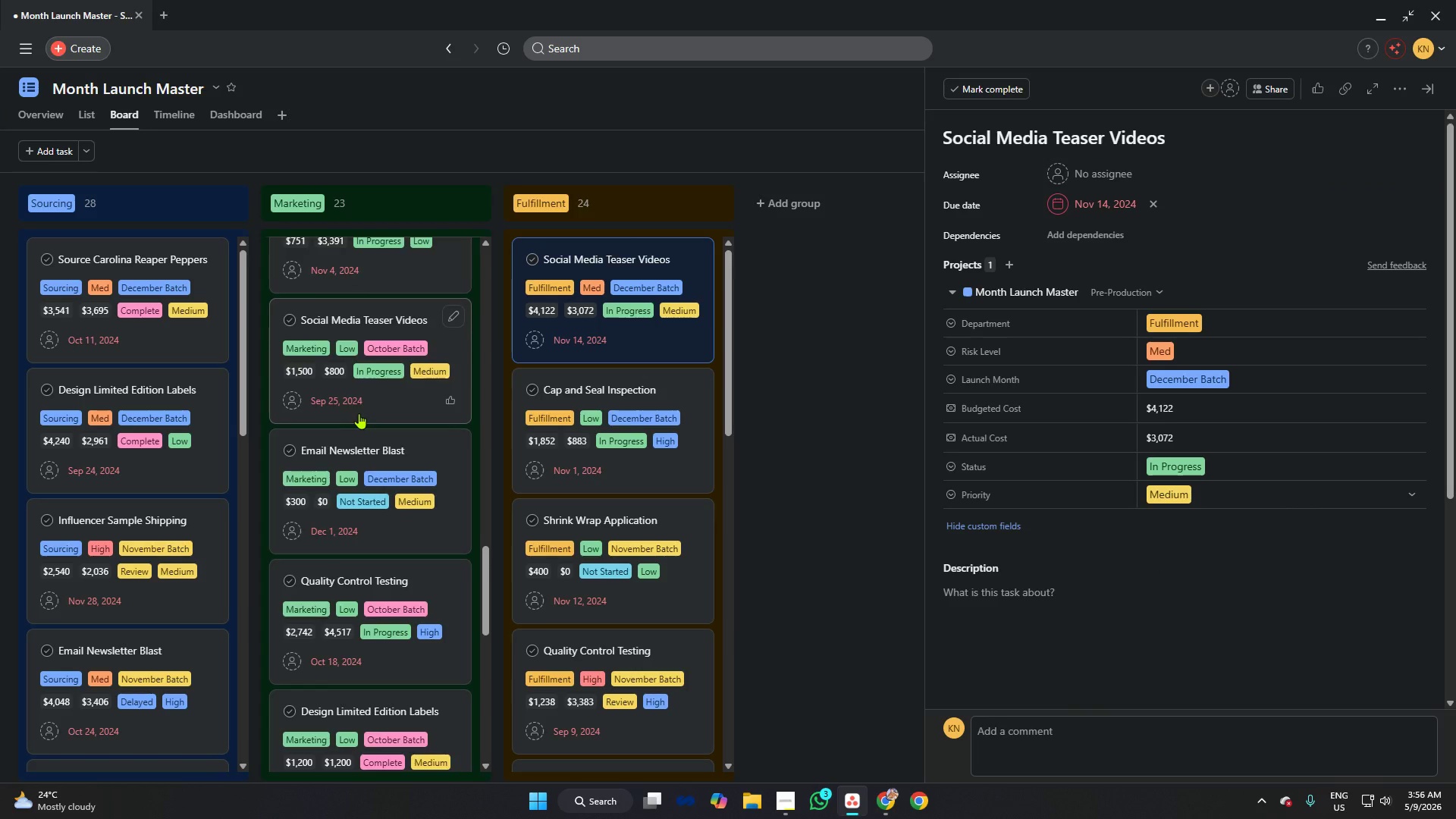 
scroll: coordinate [373, 397], scroll_direction: up, amount: 31.0
 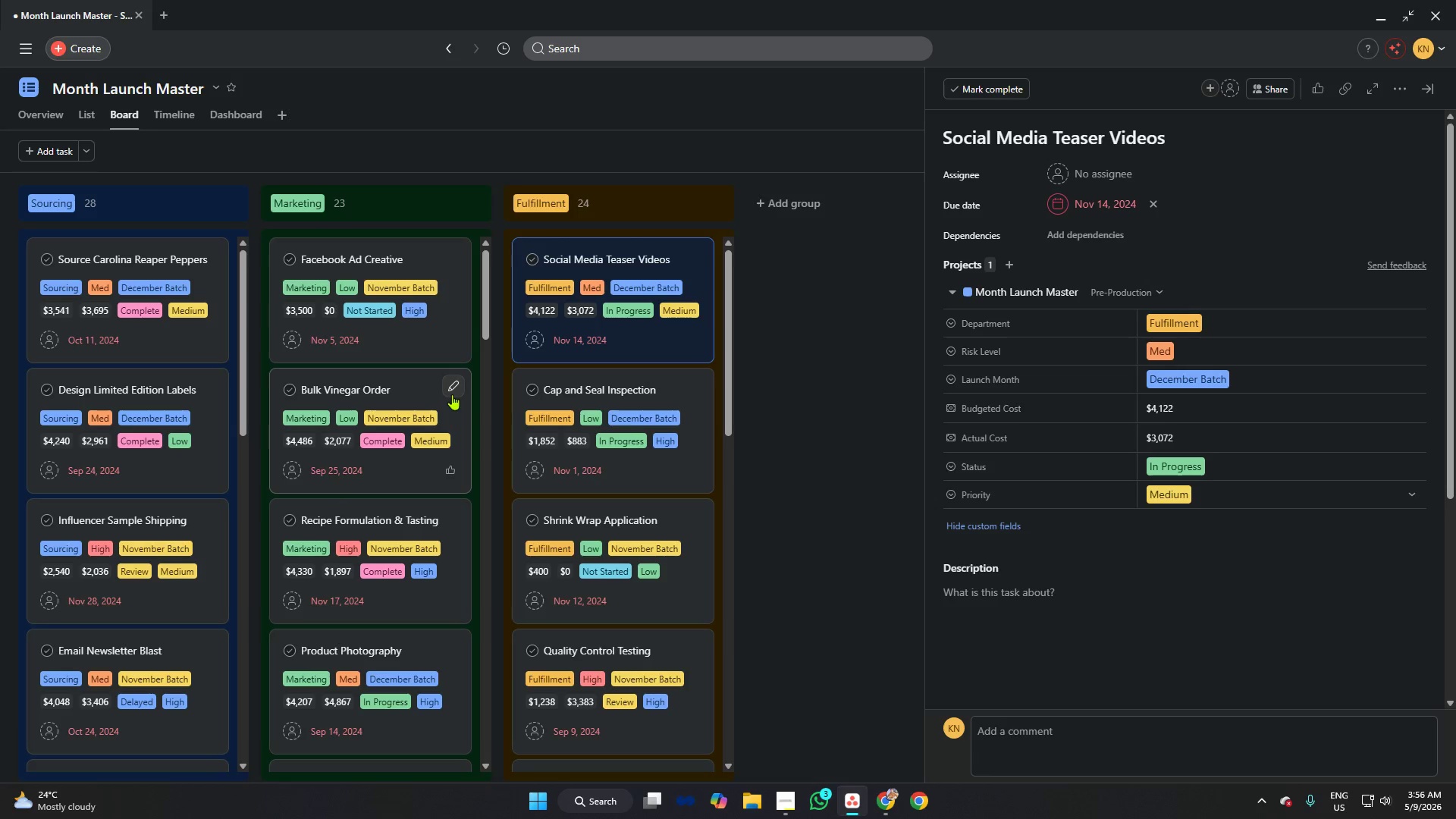 
scroll: coordinate [452, 398], scroll_direction: down, amount: 19.0
 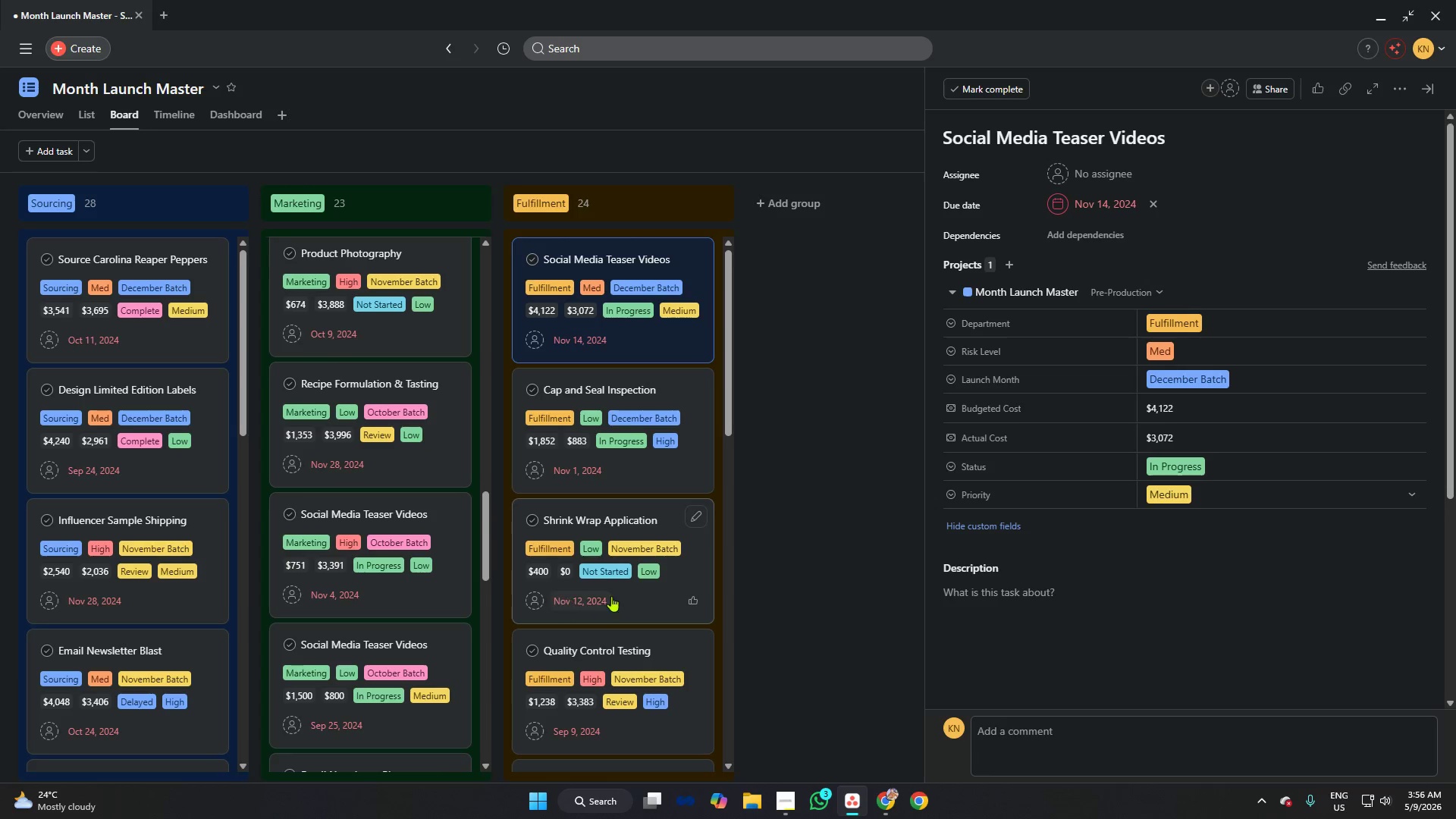 
left_click([657, 596])
 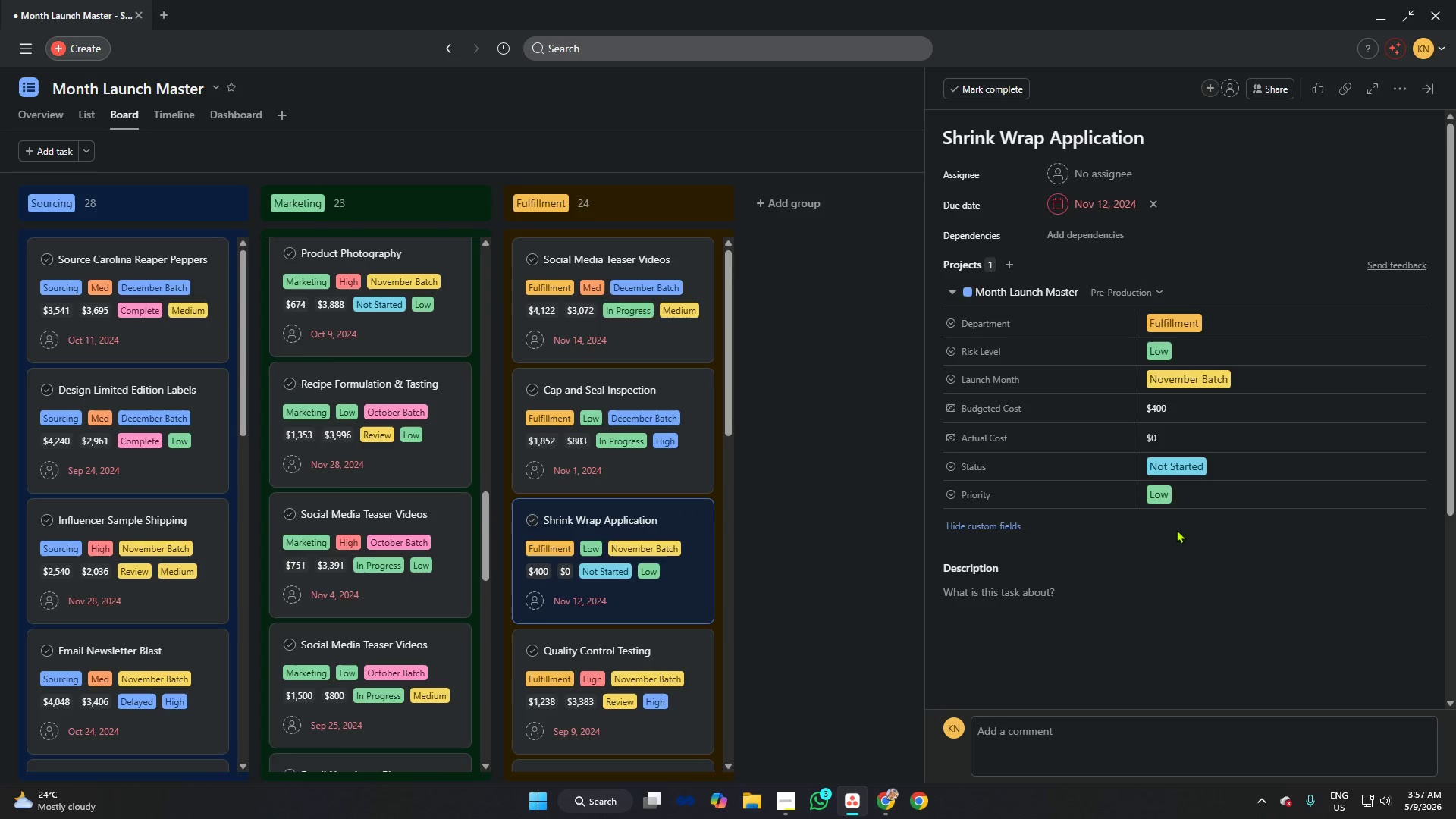 
left_click([1181, 465])
 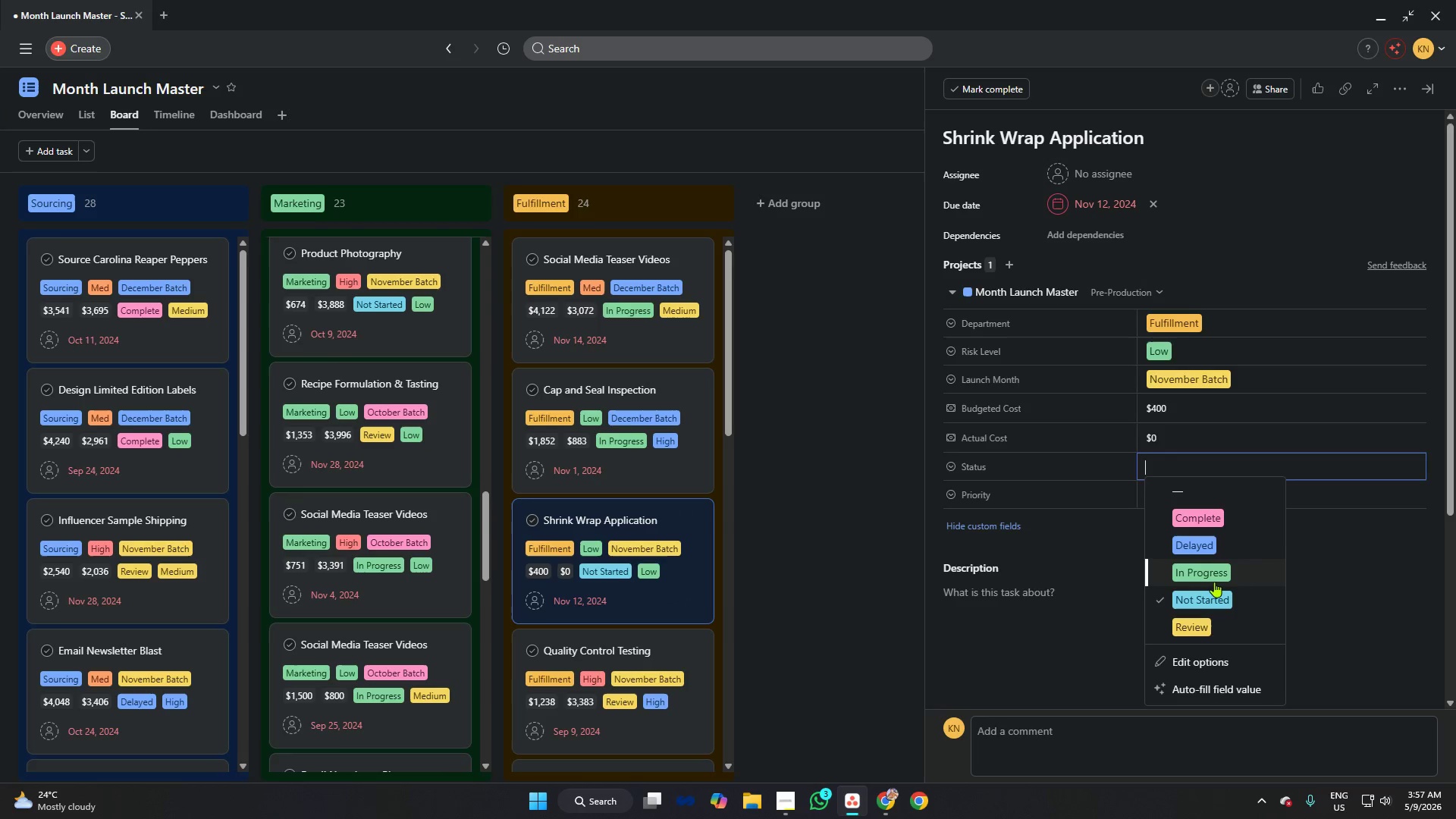 
left_click([1211, 544])
 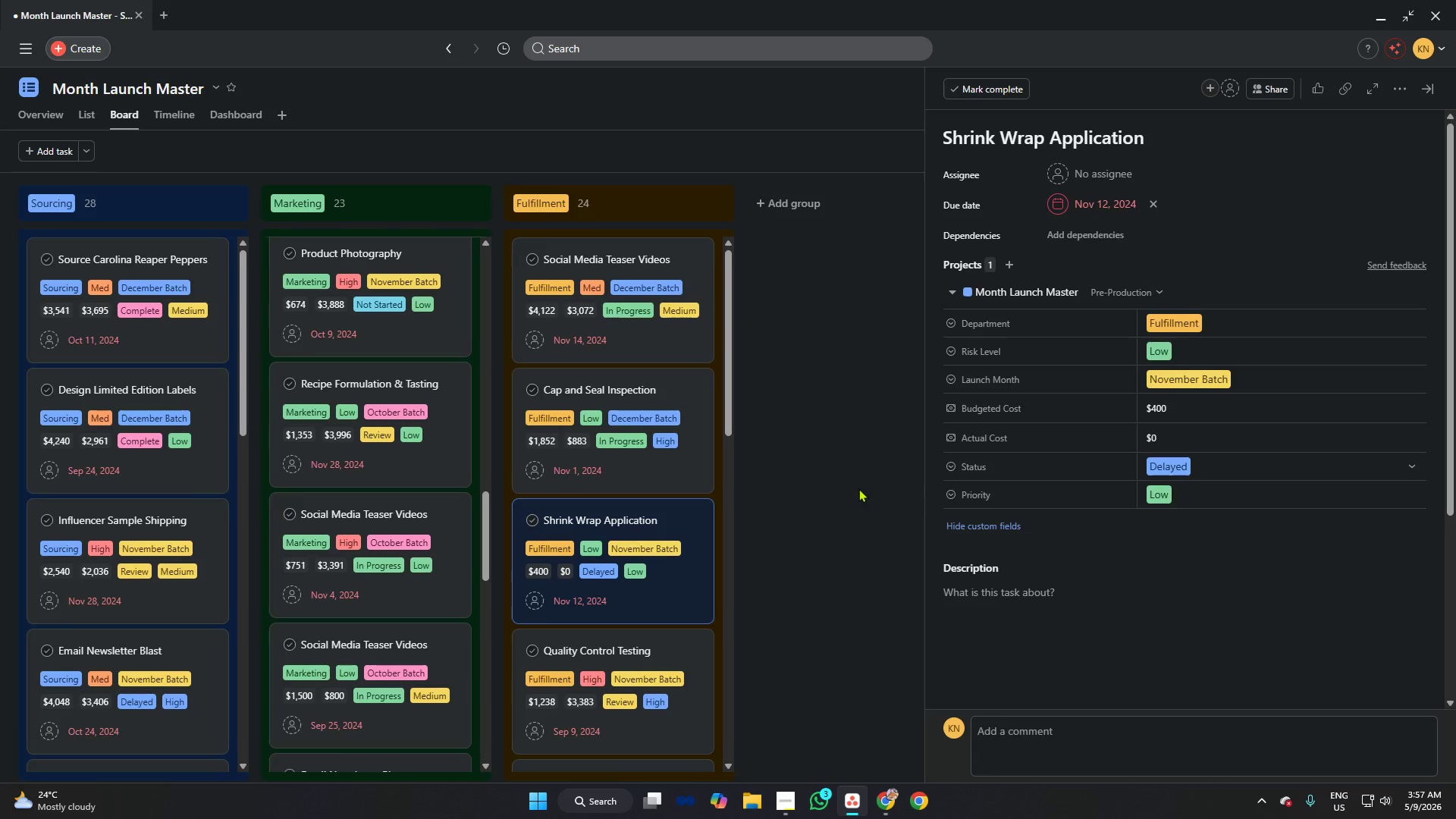 
left_click([858, 488])
 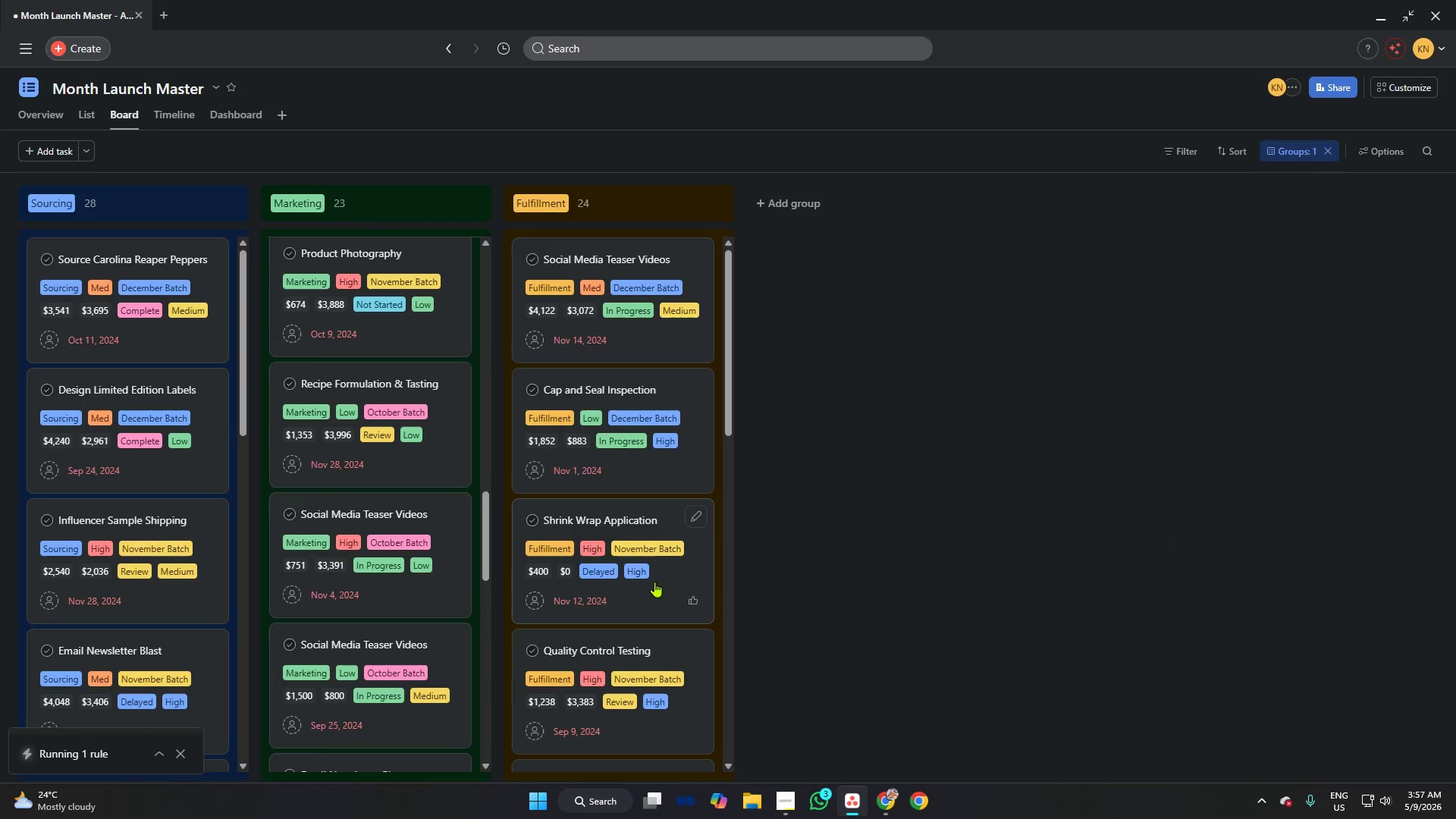 
left_click([655, 588])
 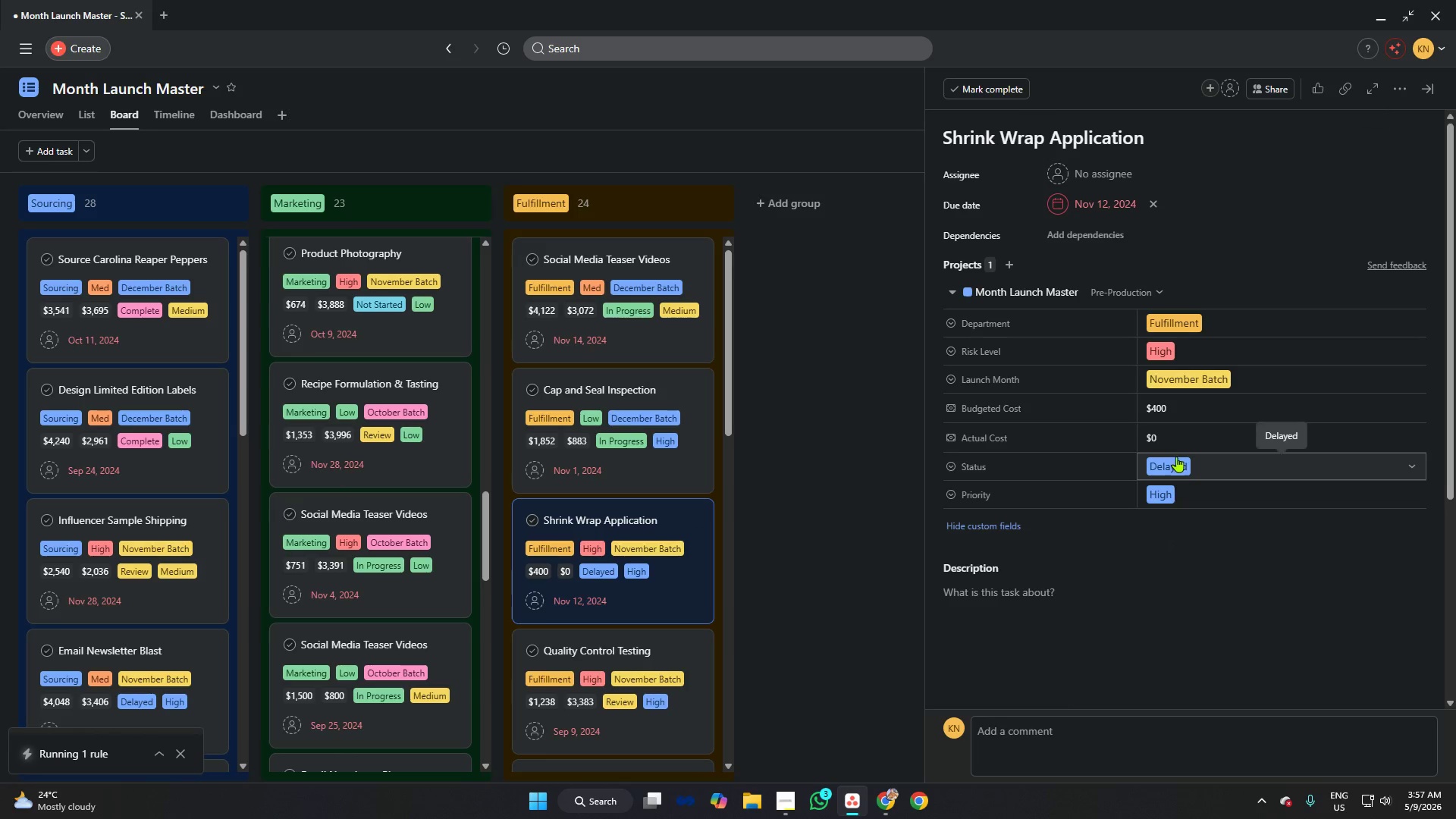 
left_click([1175, 467])
 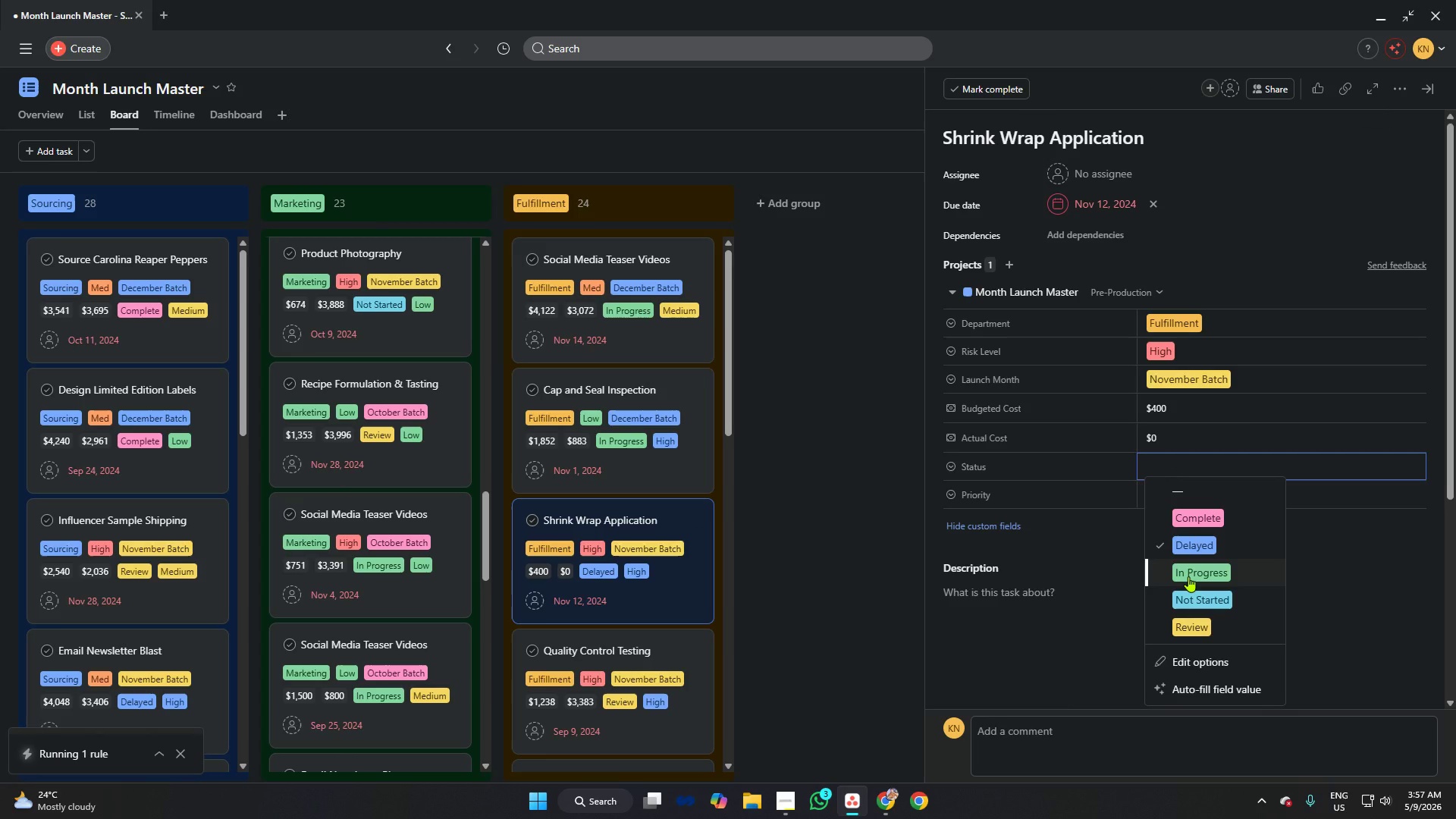 
left_click([1188, 576])
 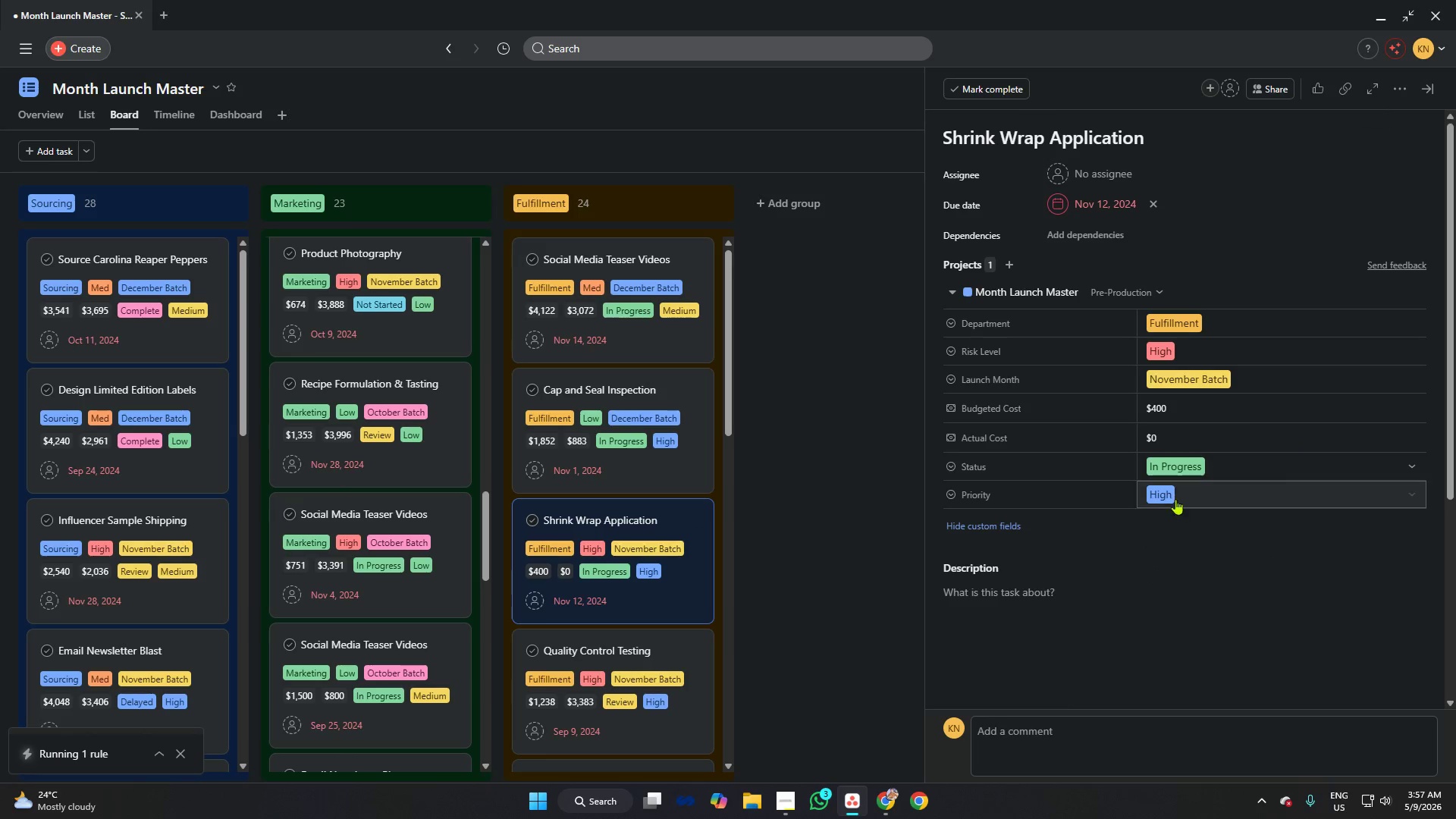 
left_click([1175, 497])
 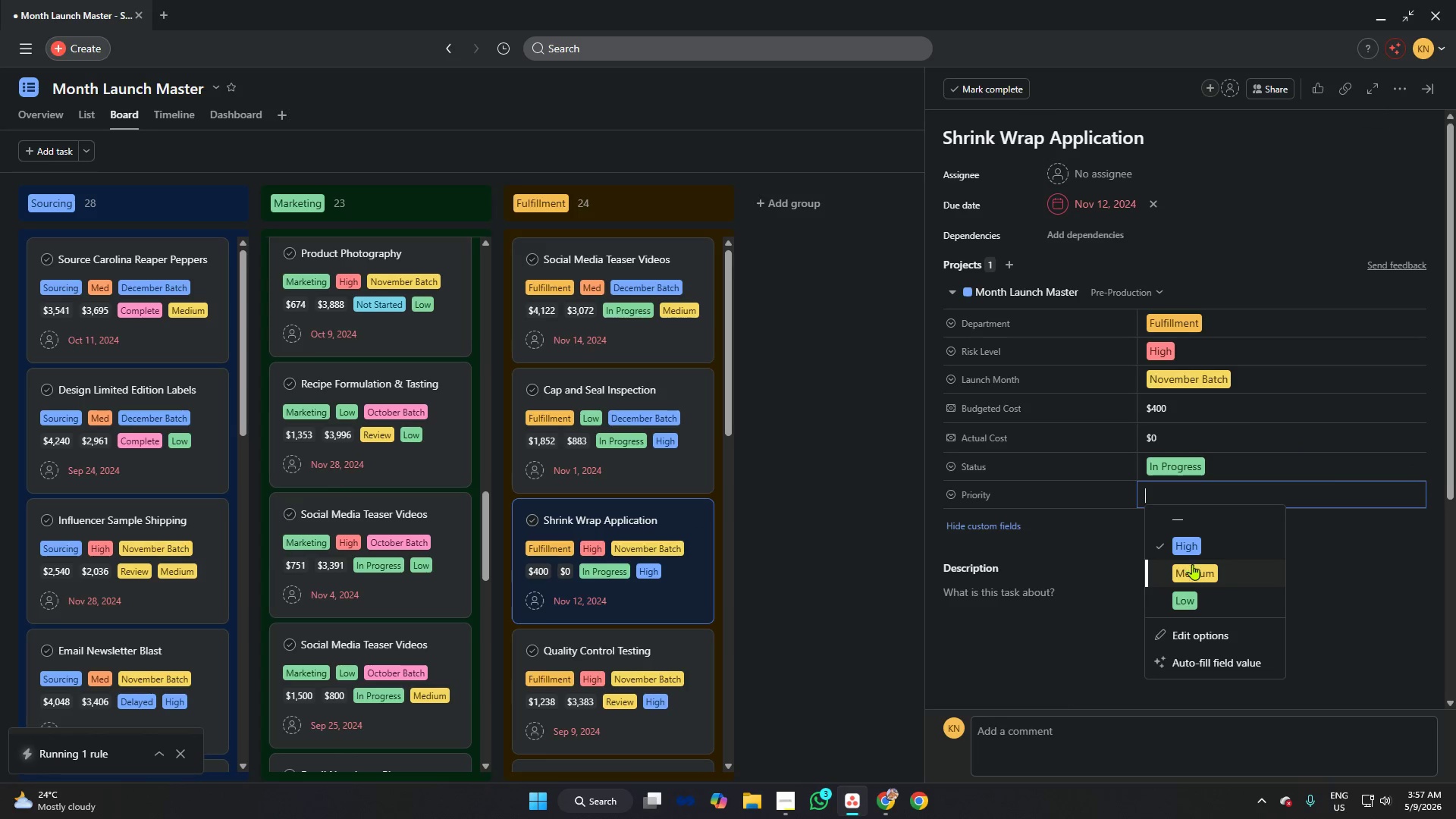 
left_click([1194, 567])
 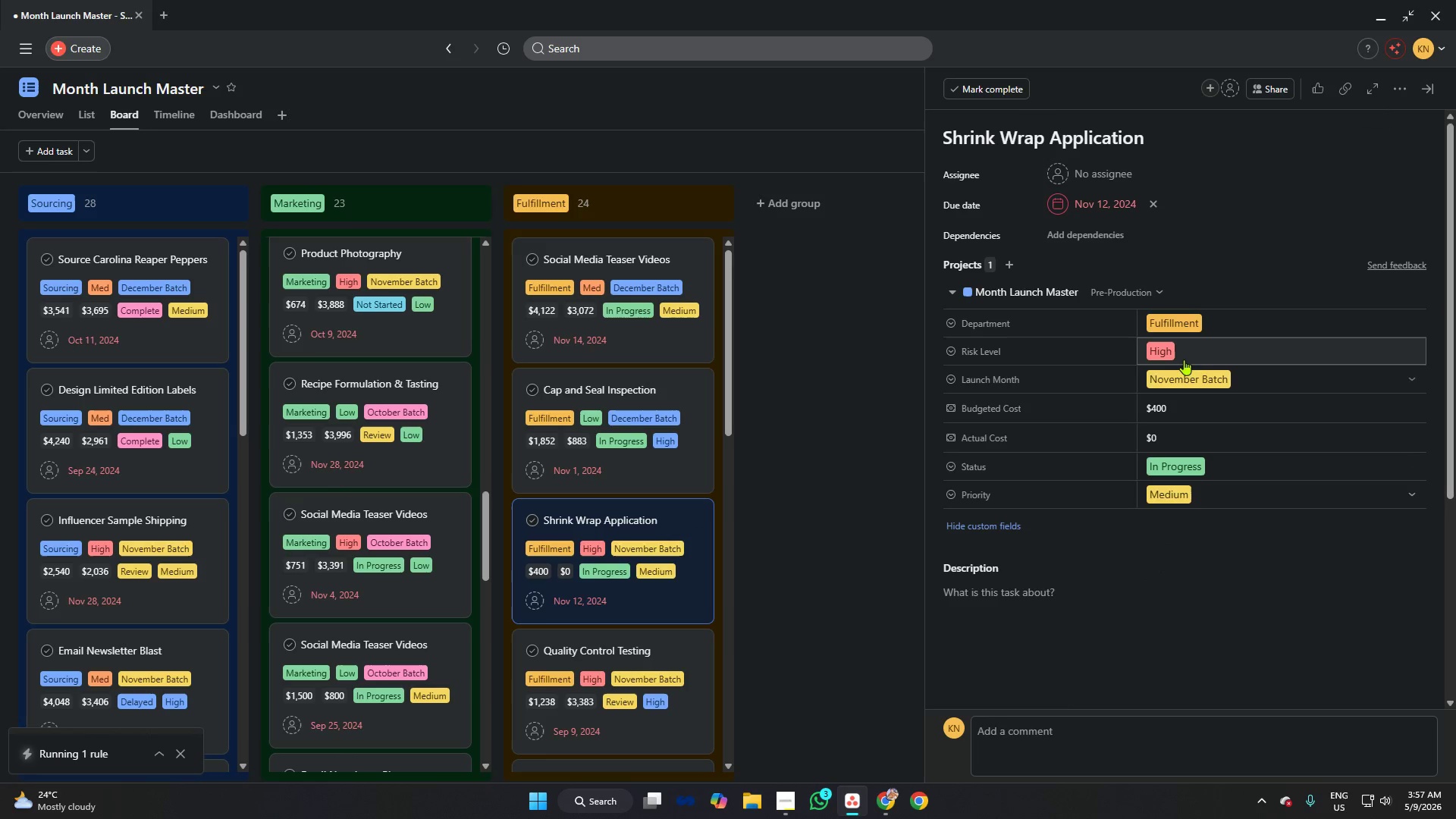 
left_click([1185, 353])
 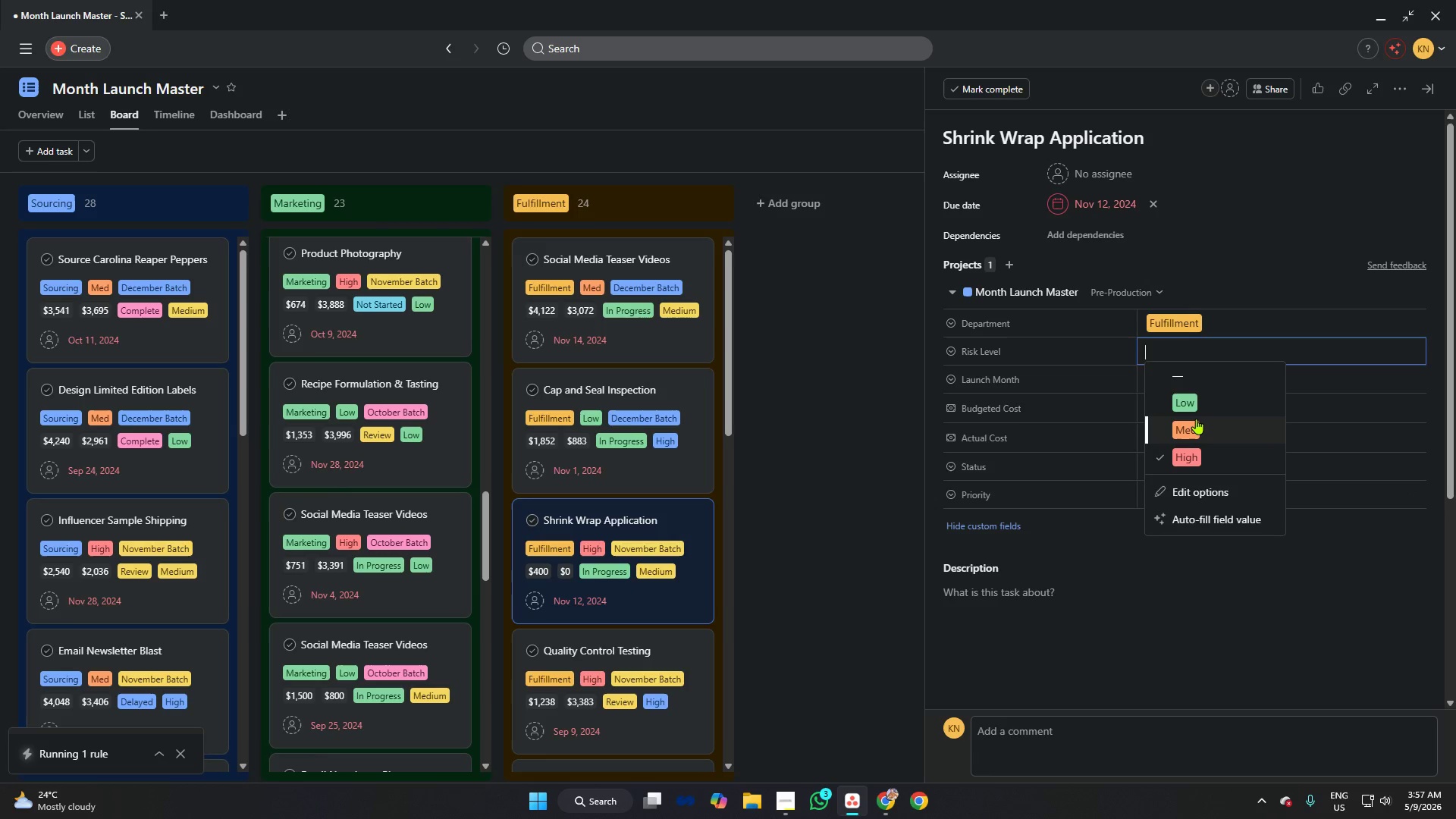 
left_click([1196, 419])
 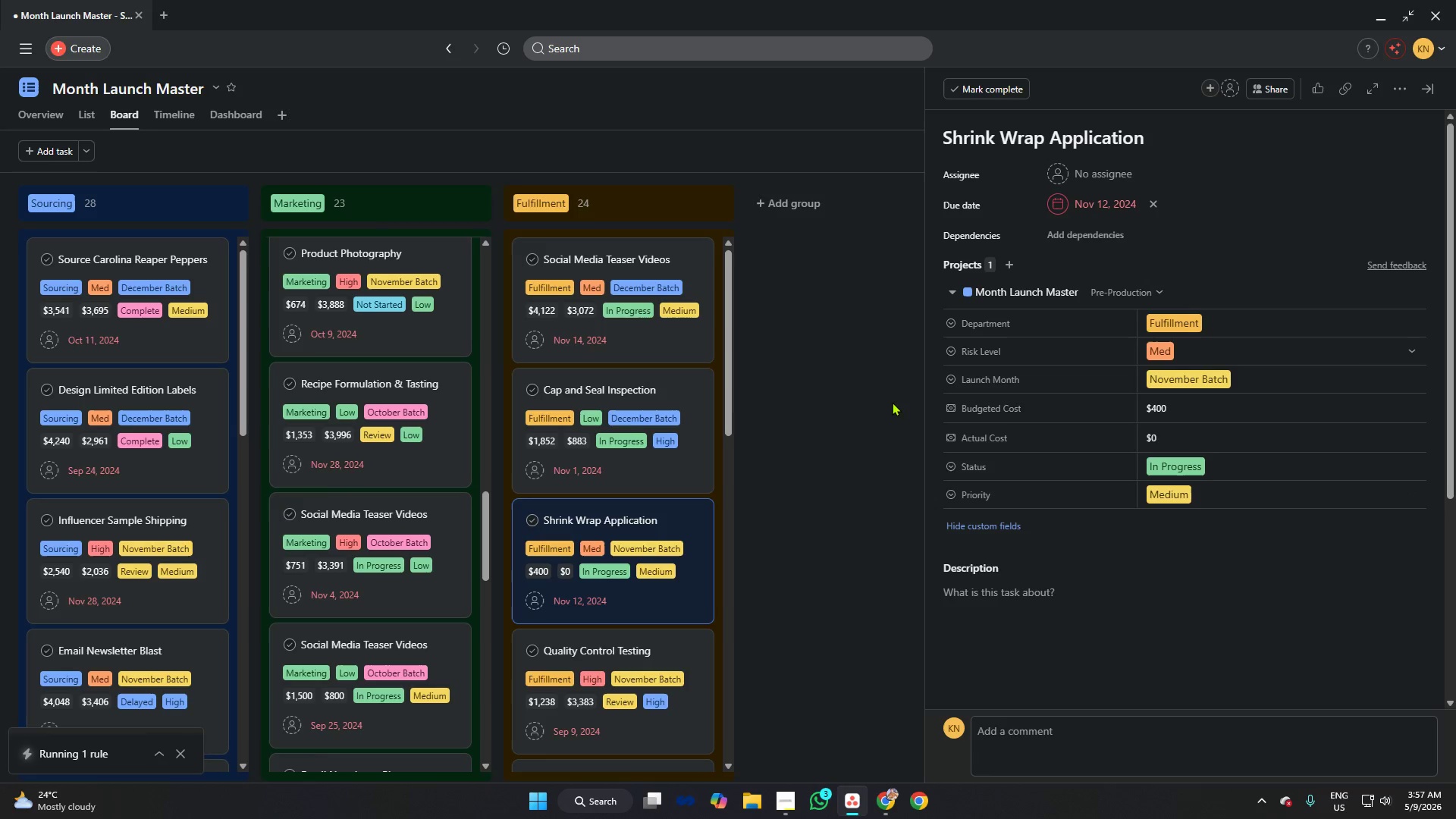 
left_click([890, 401])
 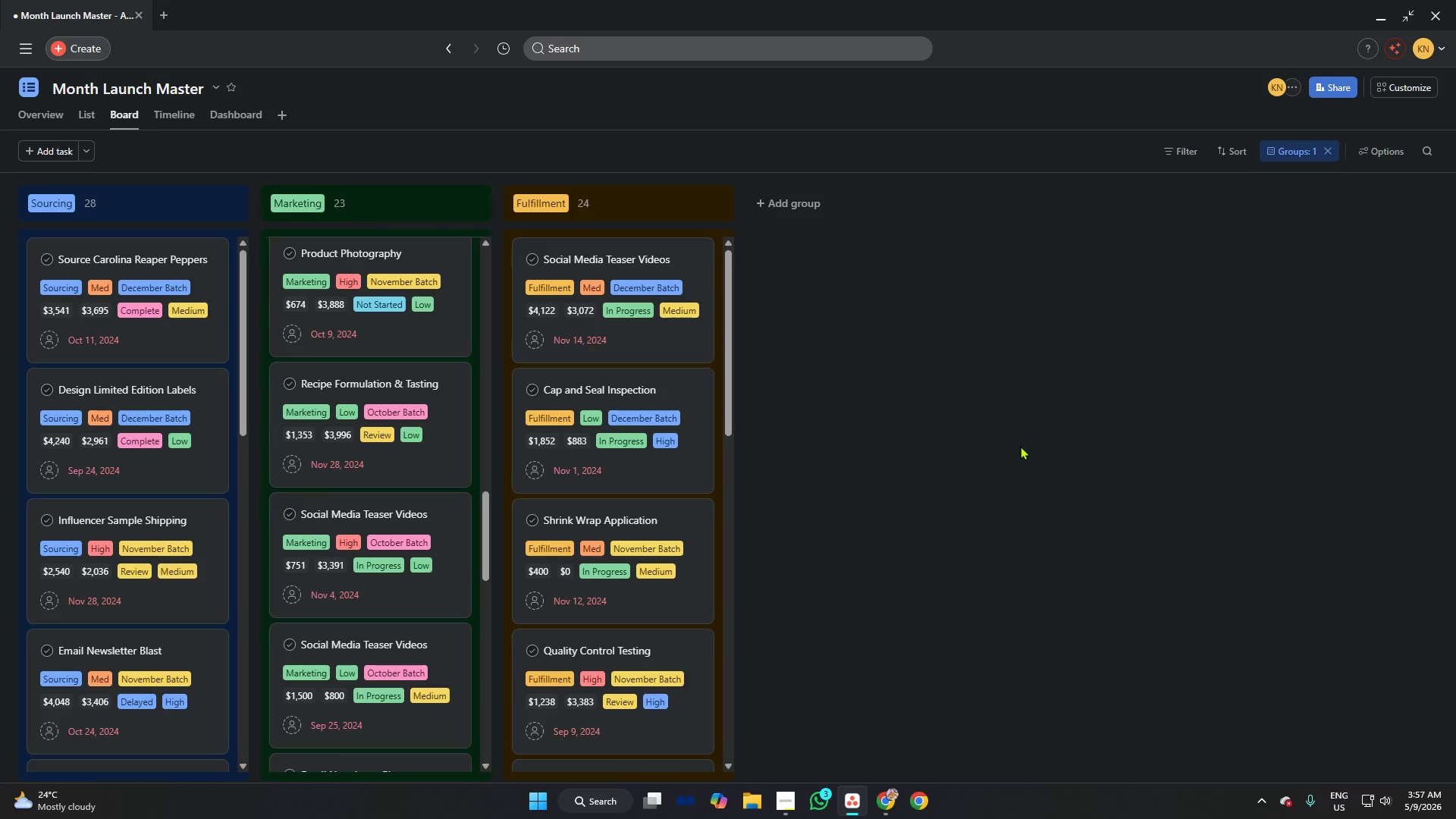 
wait(26.24)
 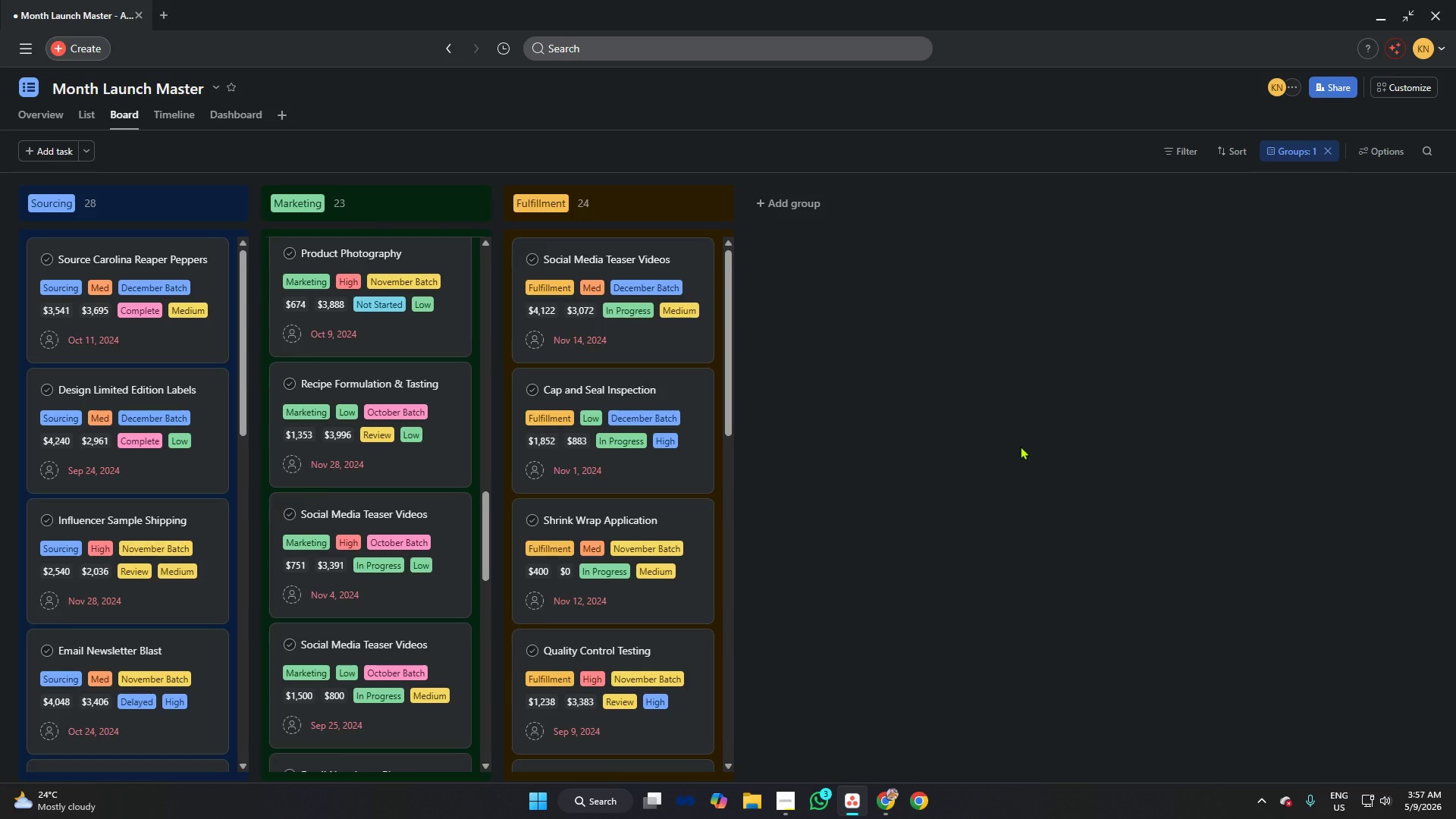 
scroll: coordinate [667, 410], scroll_direction: down, amount: 16.0
 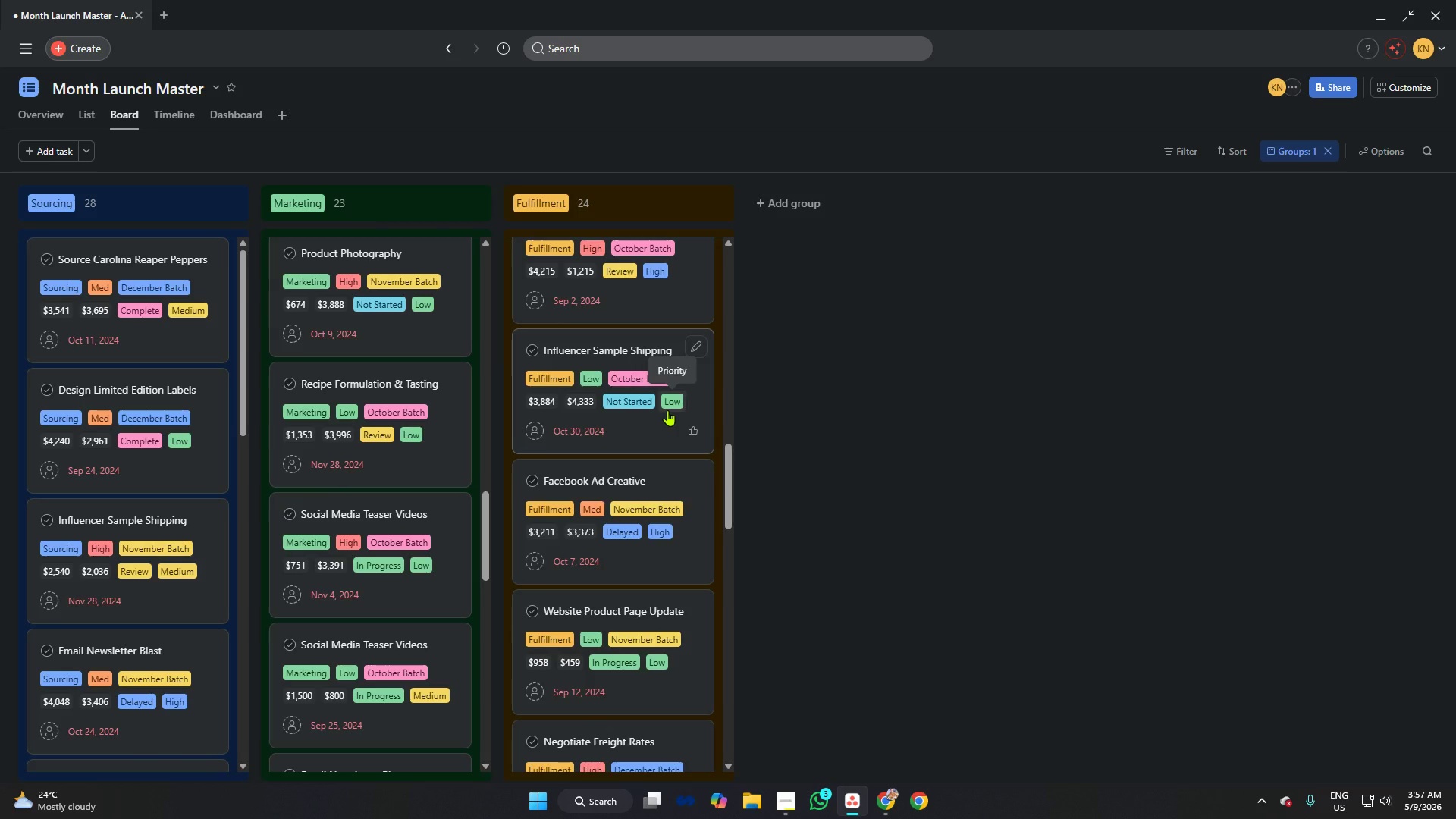 
wait(14.87)
 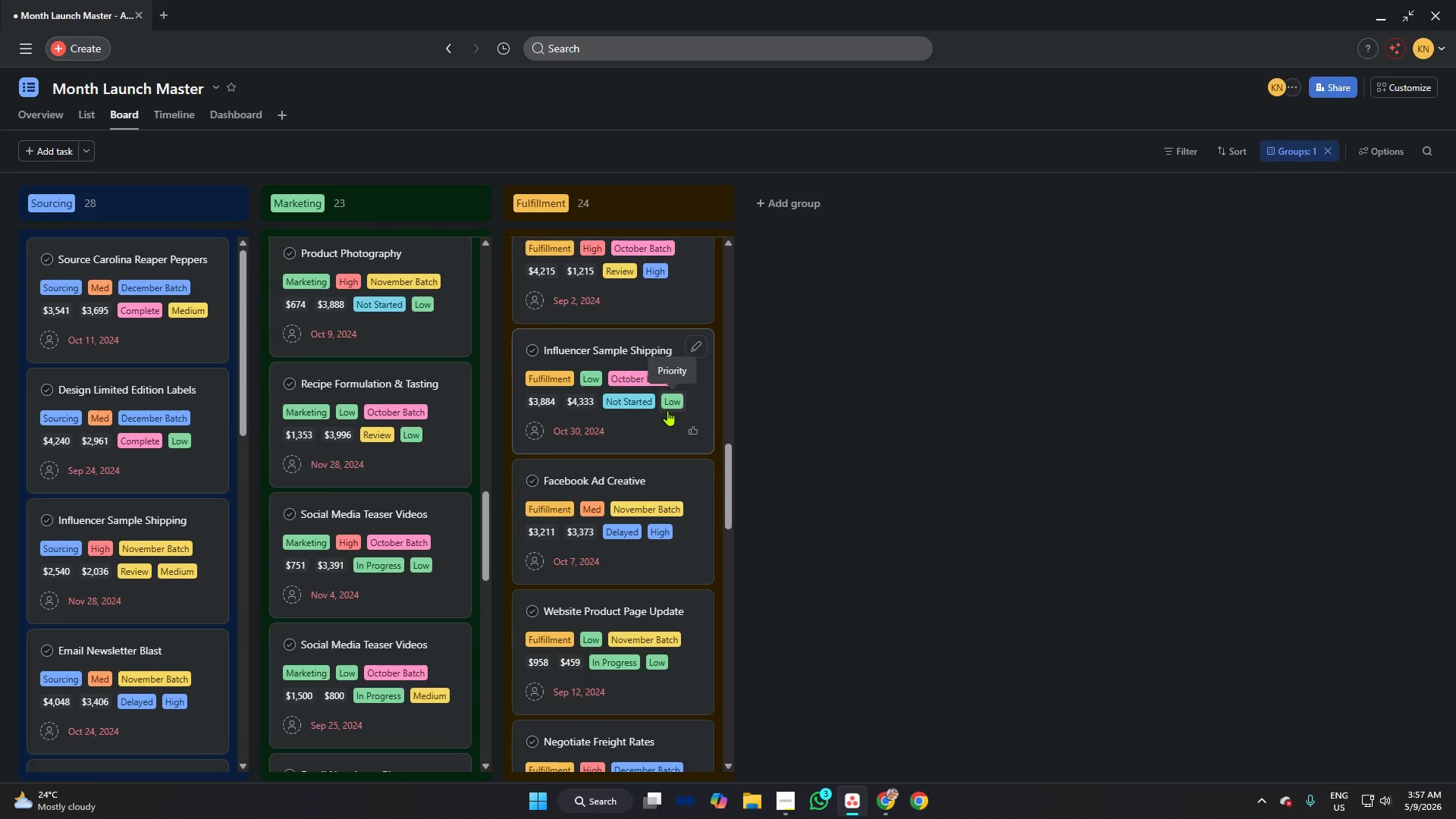 
scroll: coordinate [371, 444], scroll_direction: down, amount: 86.0
 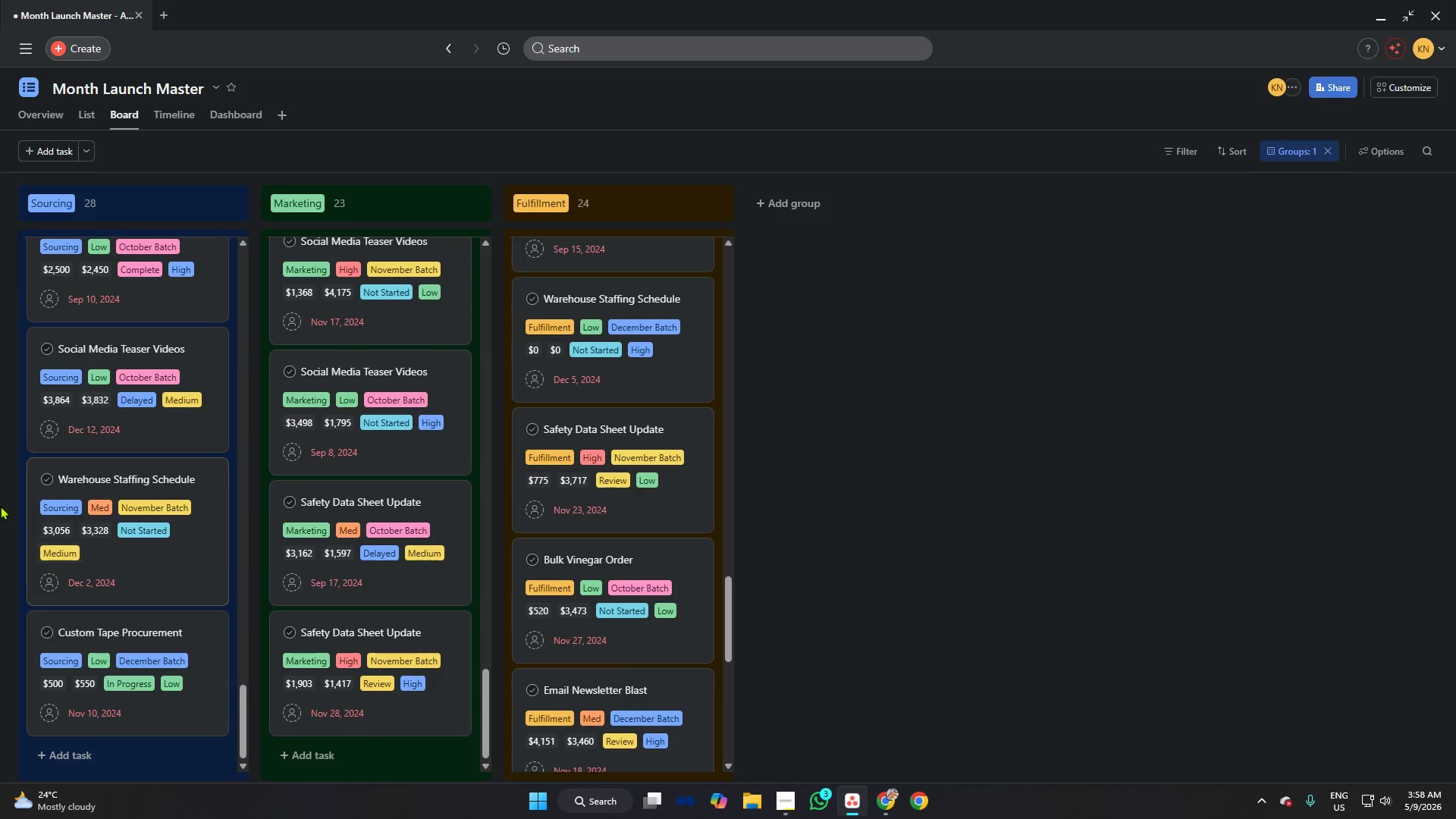 
scroll: coordinate [106, 494], scroll_direction: down, amount: 5.0
 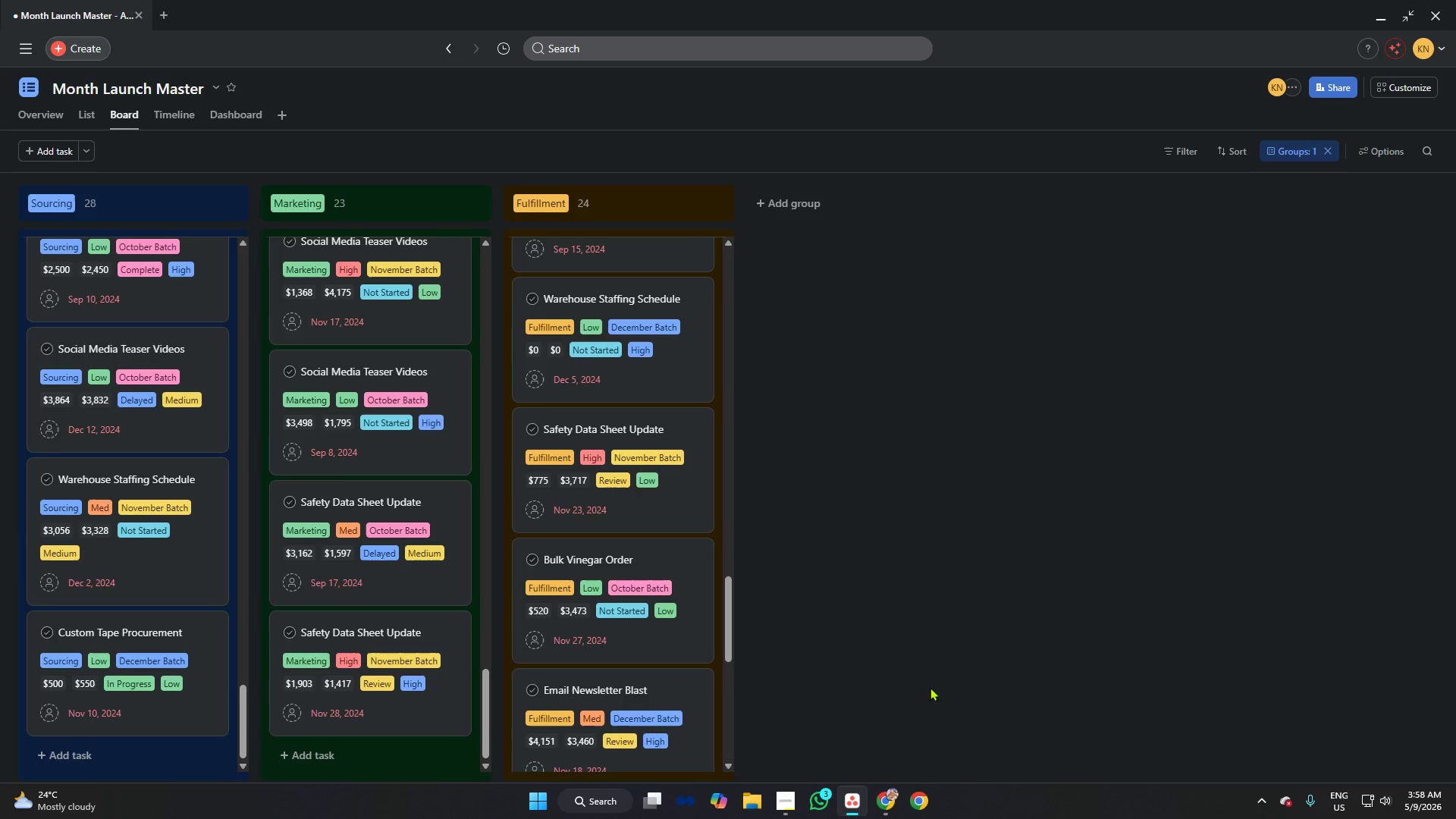 
left_click([789, 791])